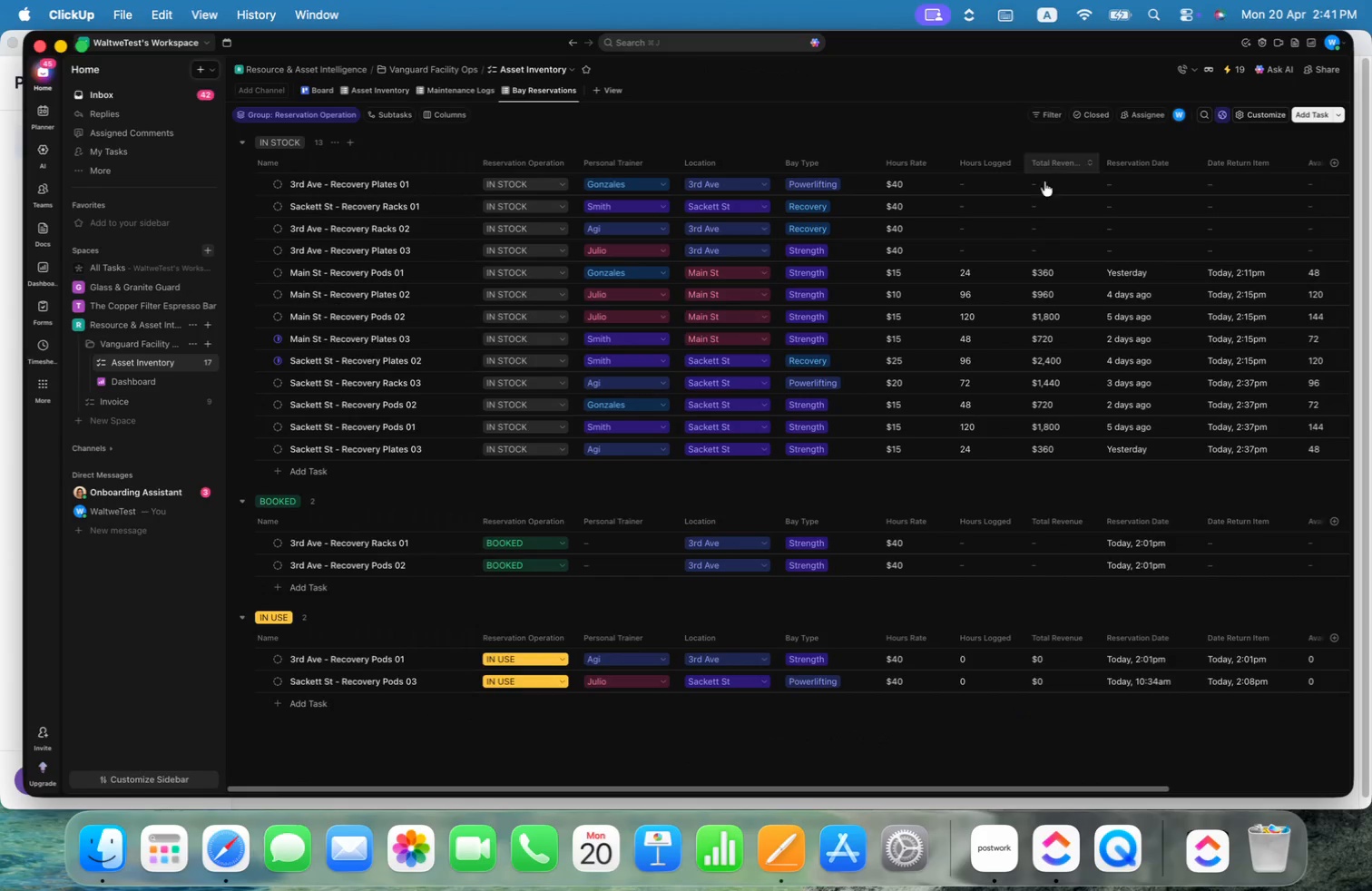 
mouse_move([1143, 449])
 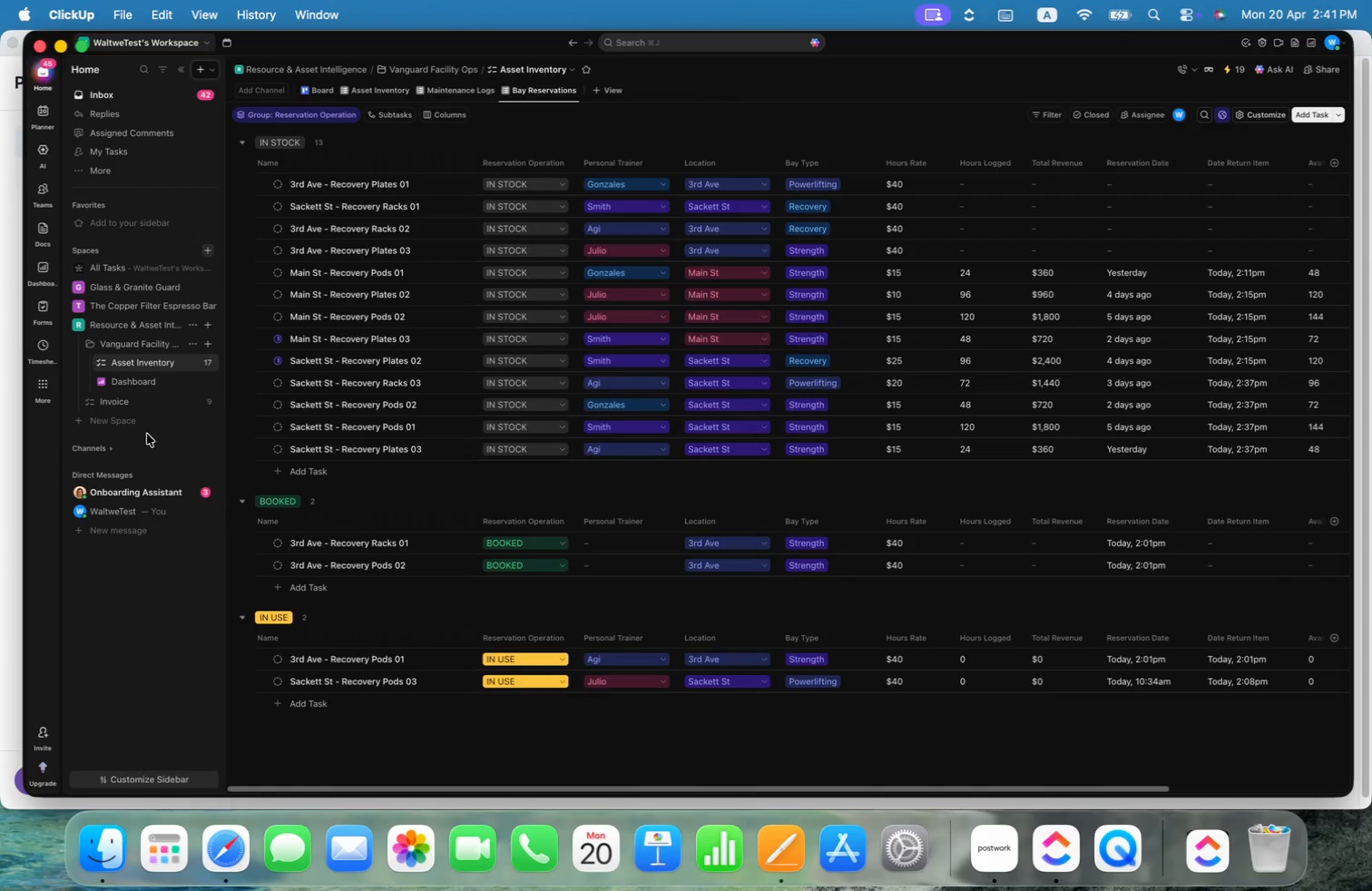 
wait(5.6)
 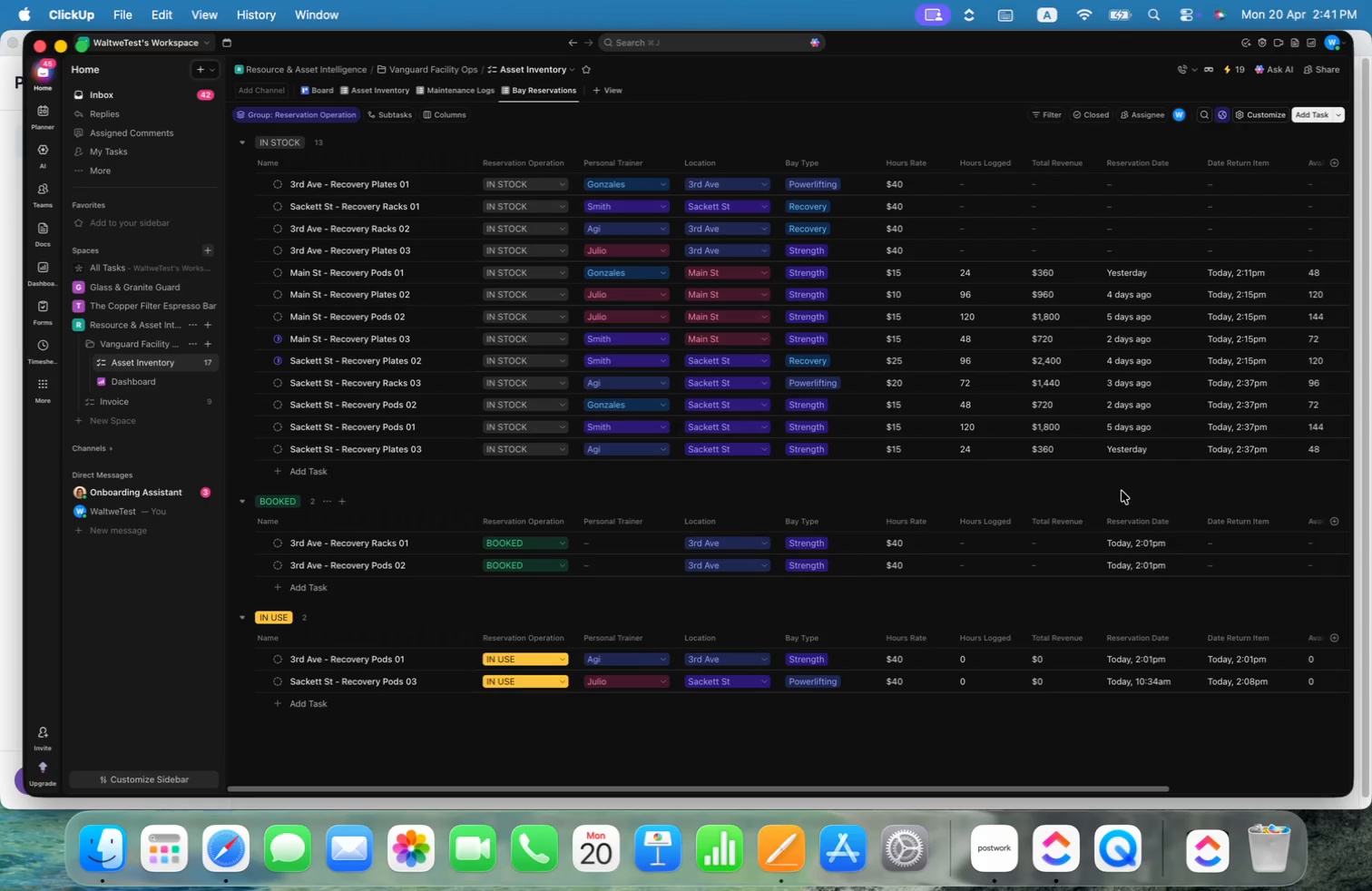 
left_click([278, 680])
 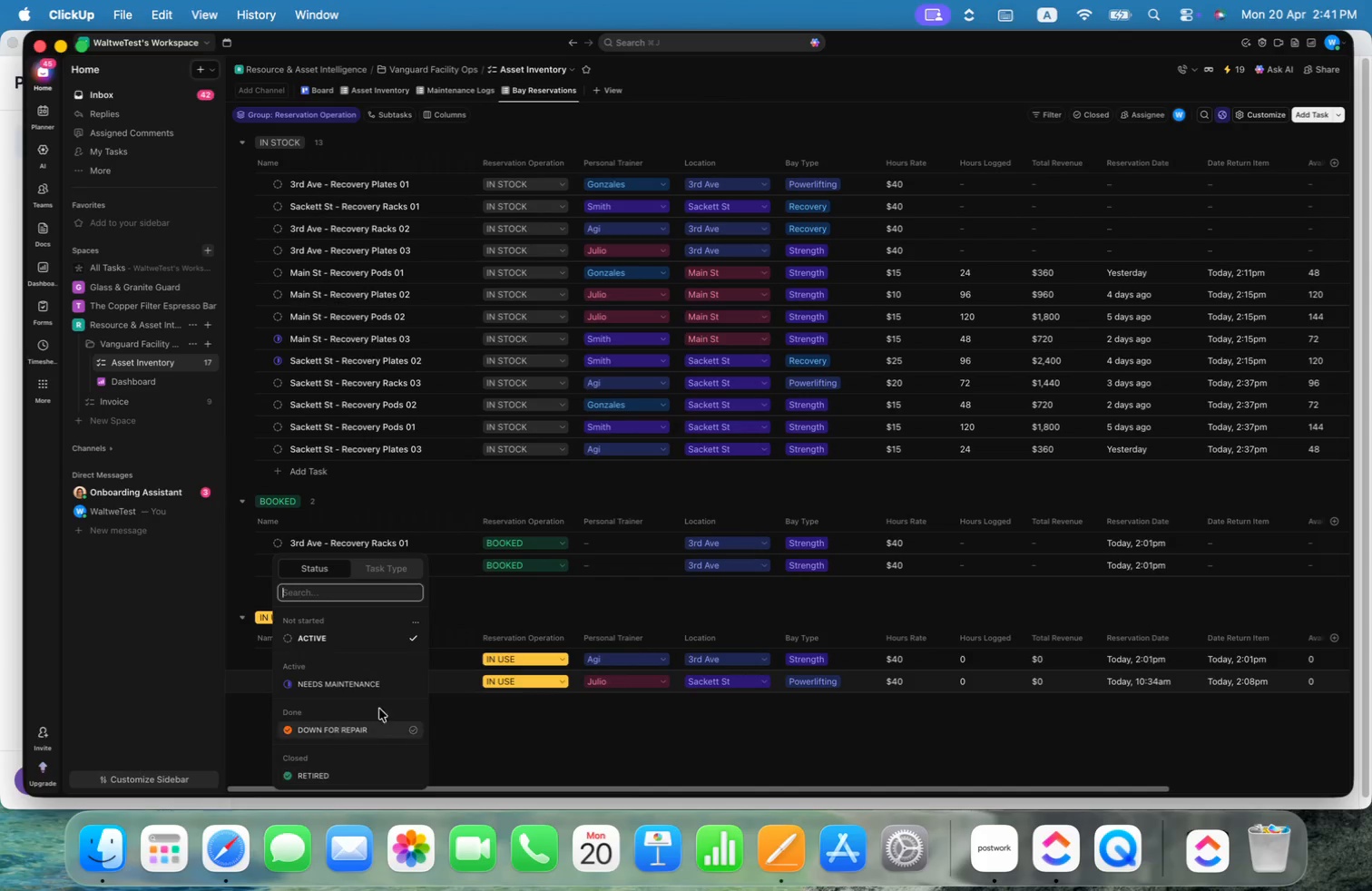 
left_click([595, 756])
 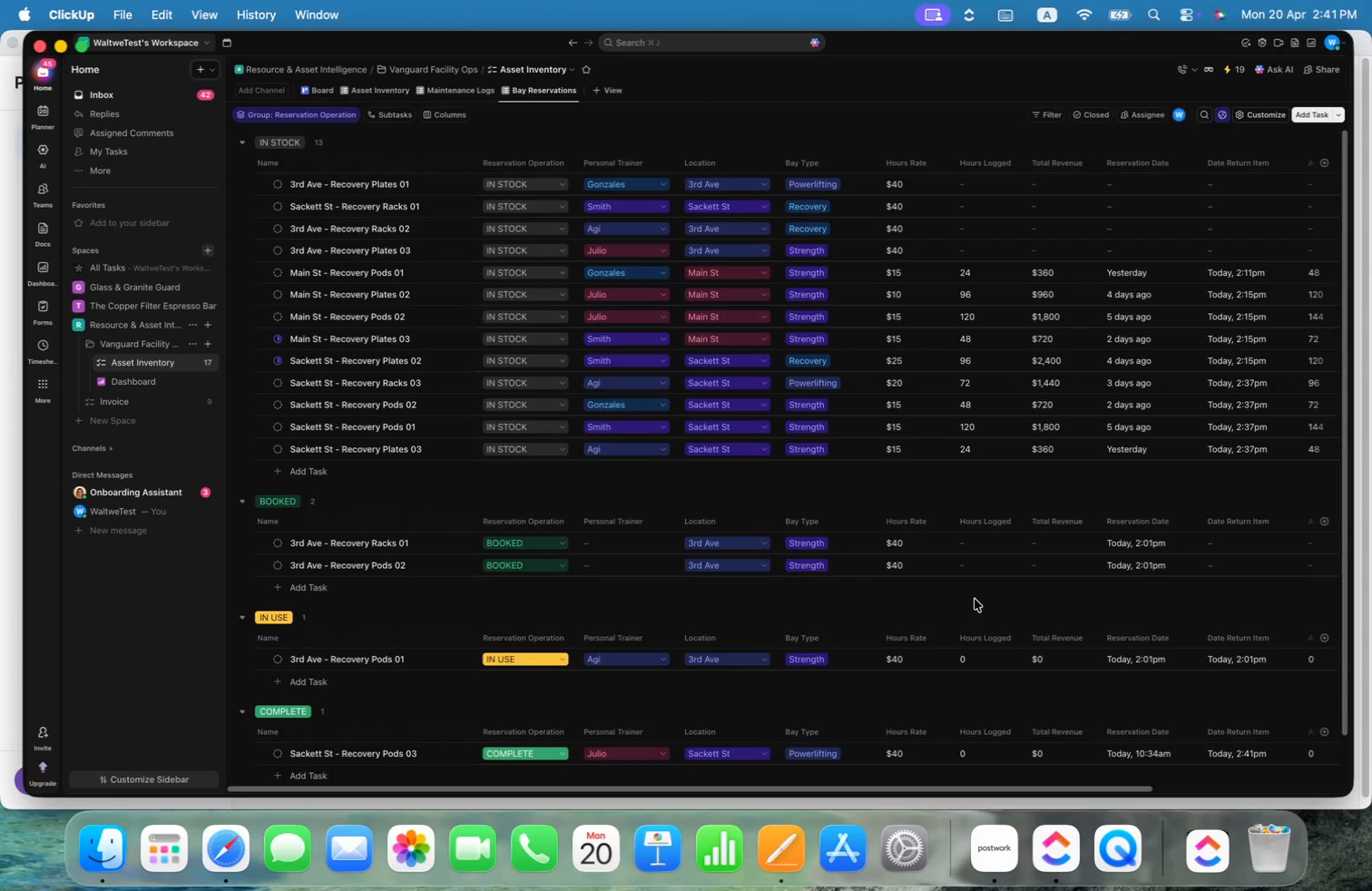 
wait(10.63)
 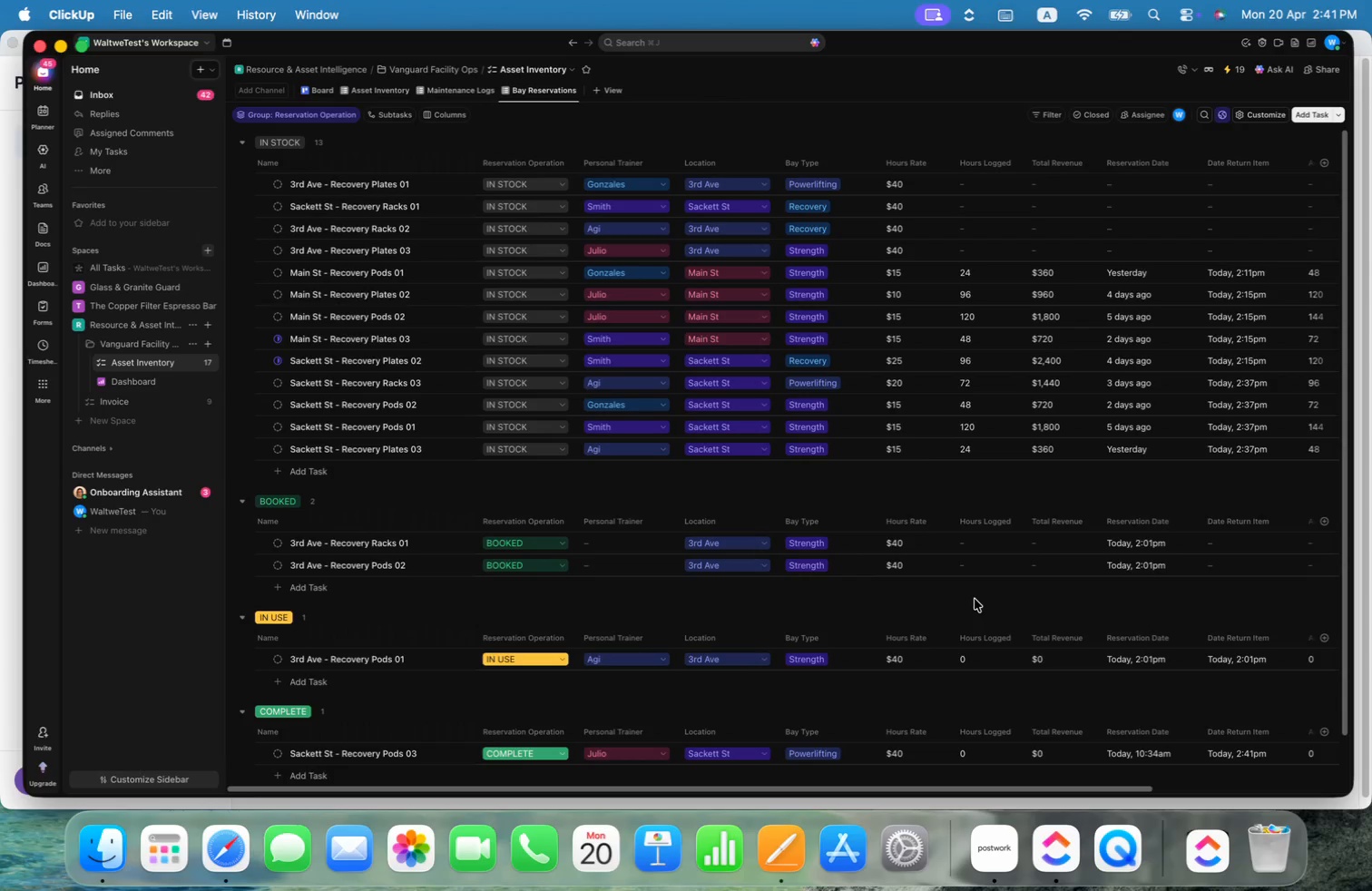 
left_click([975, 599])
 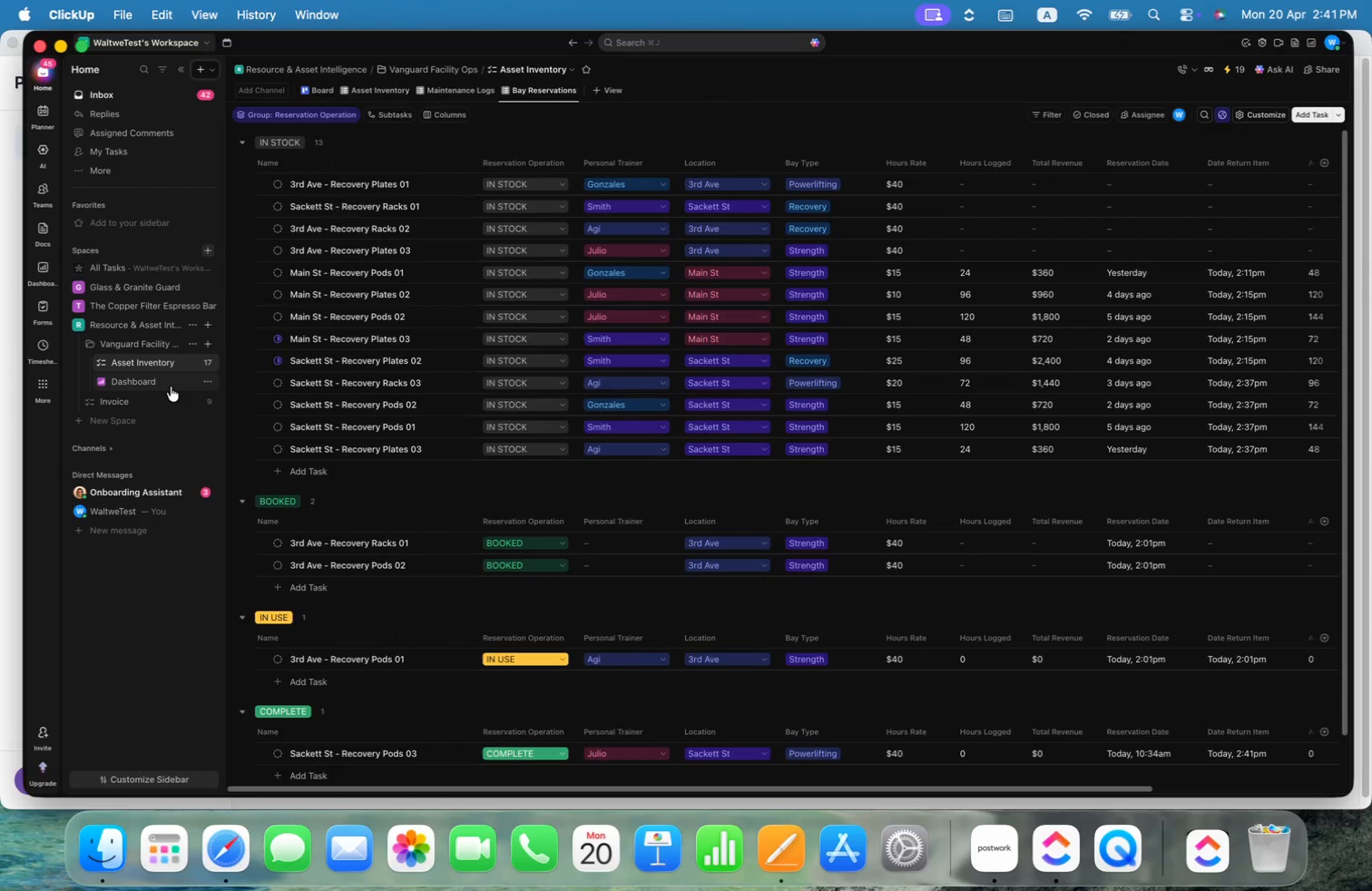 
left_click([142, 377])
 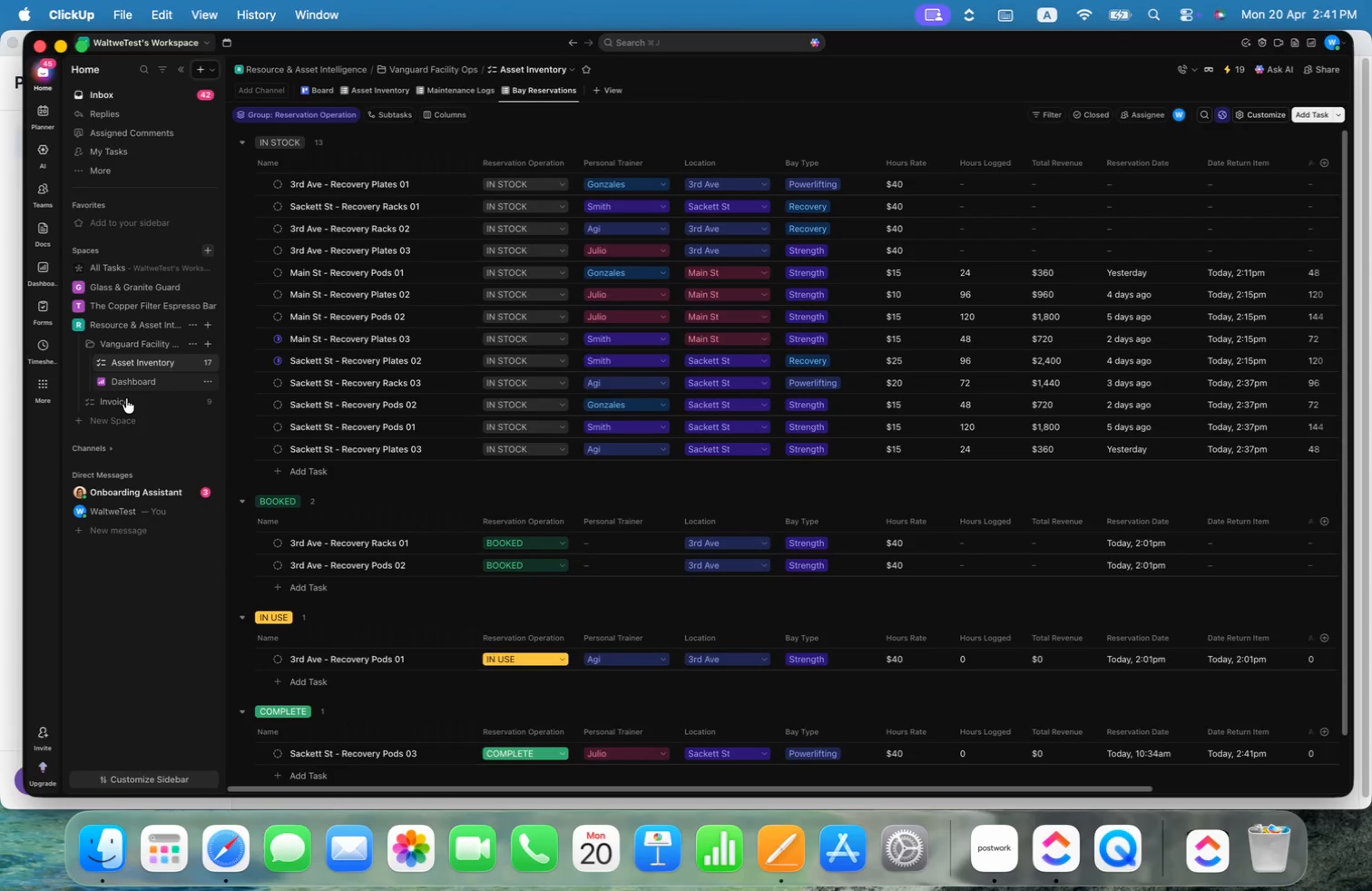 
left_click([126, 398])
 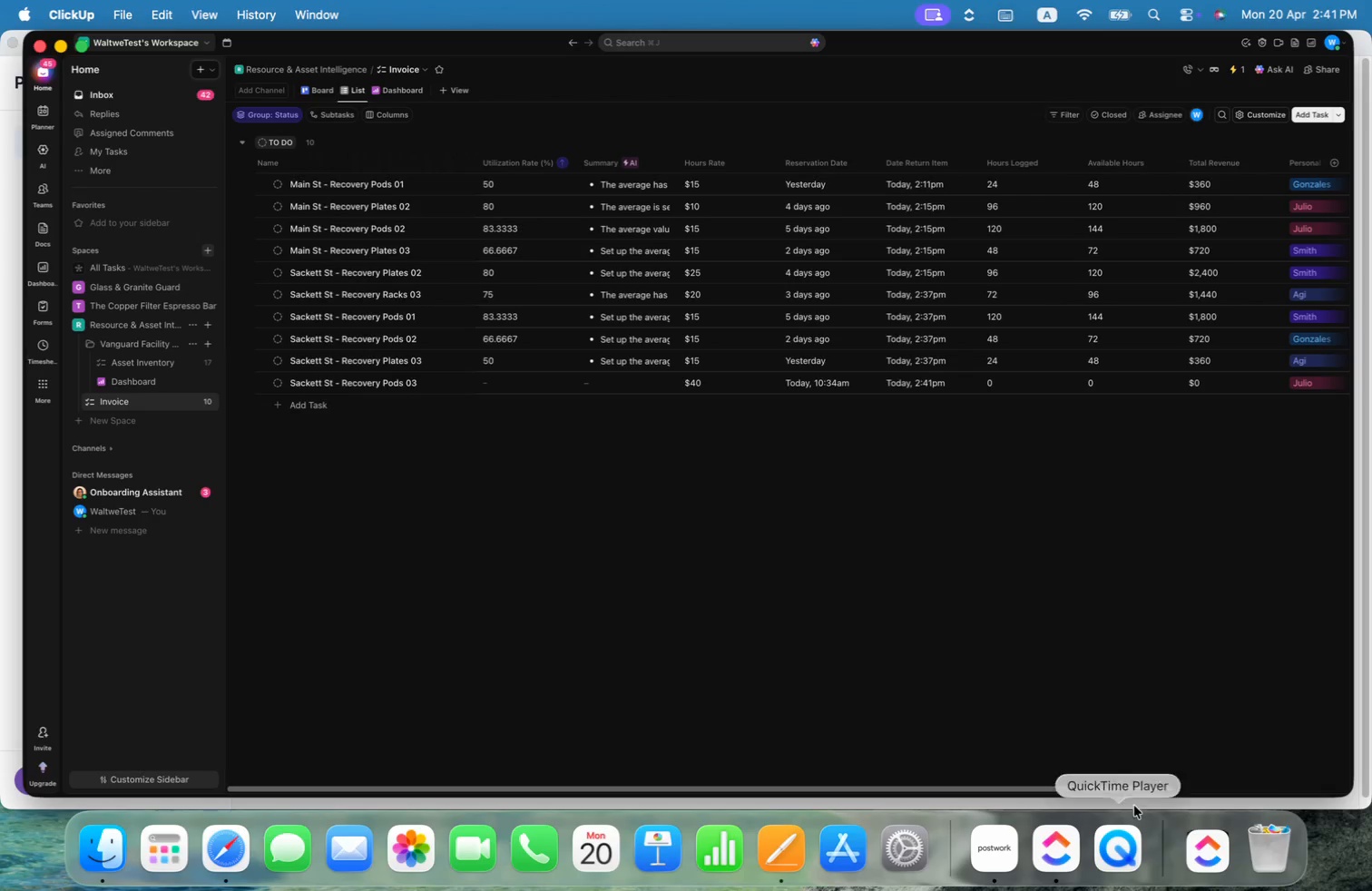 
left_click_drag(start_coordinate=[1140, 790], to_coordinate=[1371, 784])
 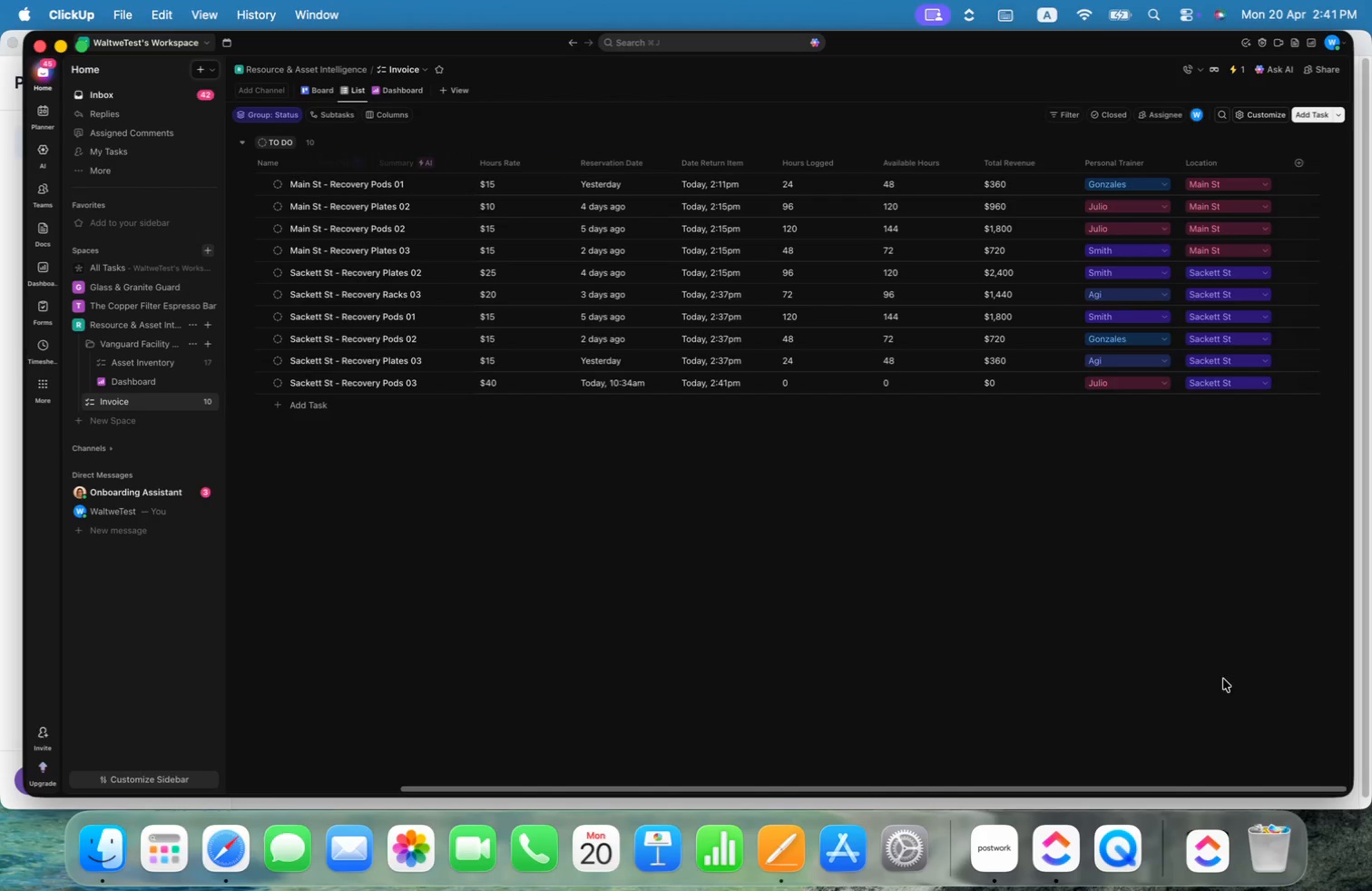 
left_click_drag(start_coordinate=[1189, 790], to_coordinate=[854, 772])
 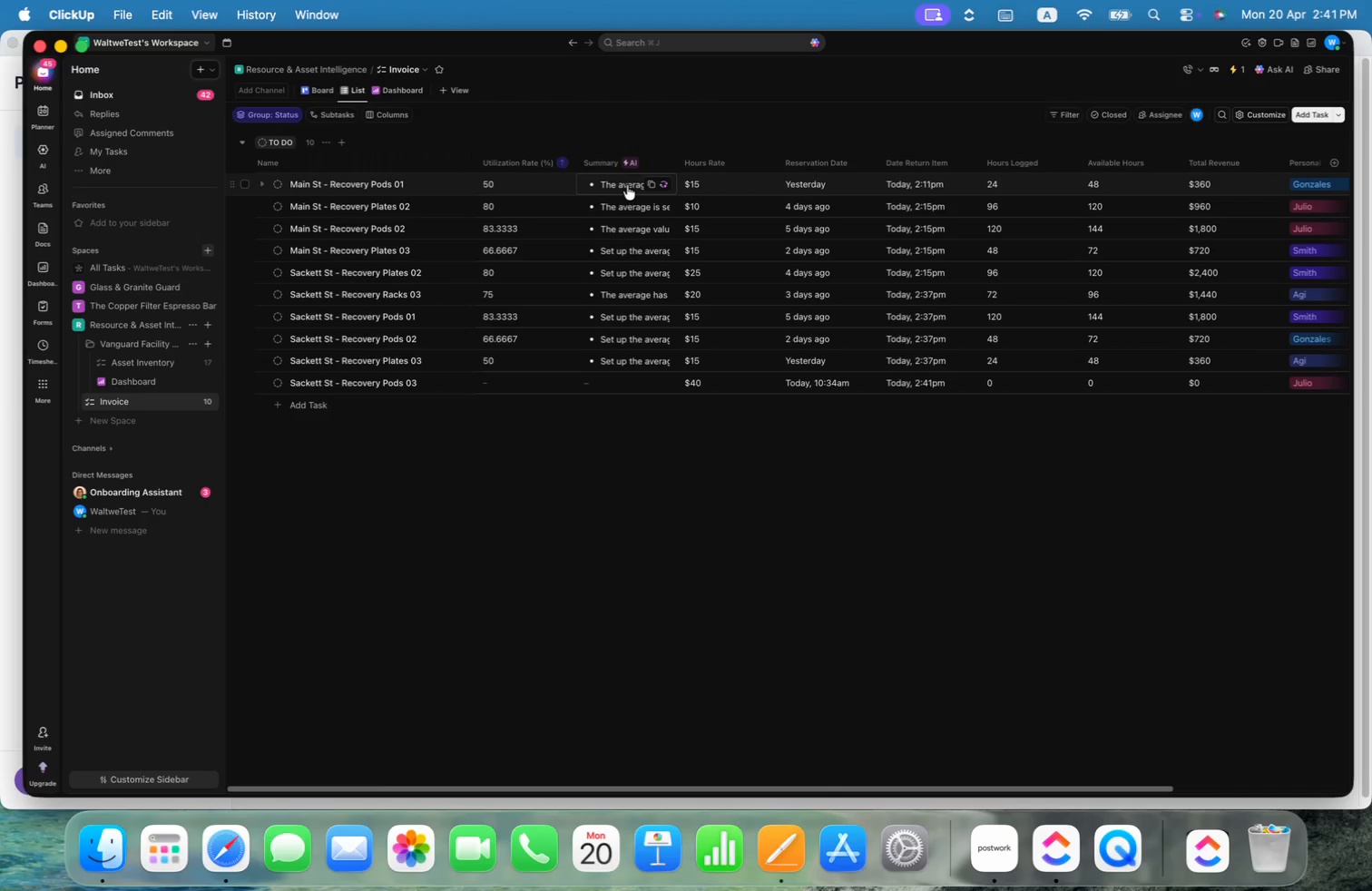 
left_click_drag(start_coordinate=[672, 162], to_coordinate=[670, 154])
 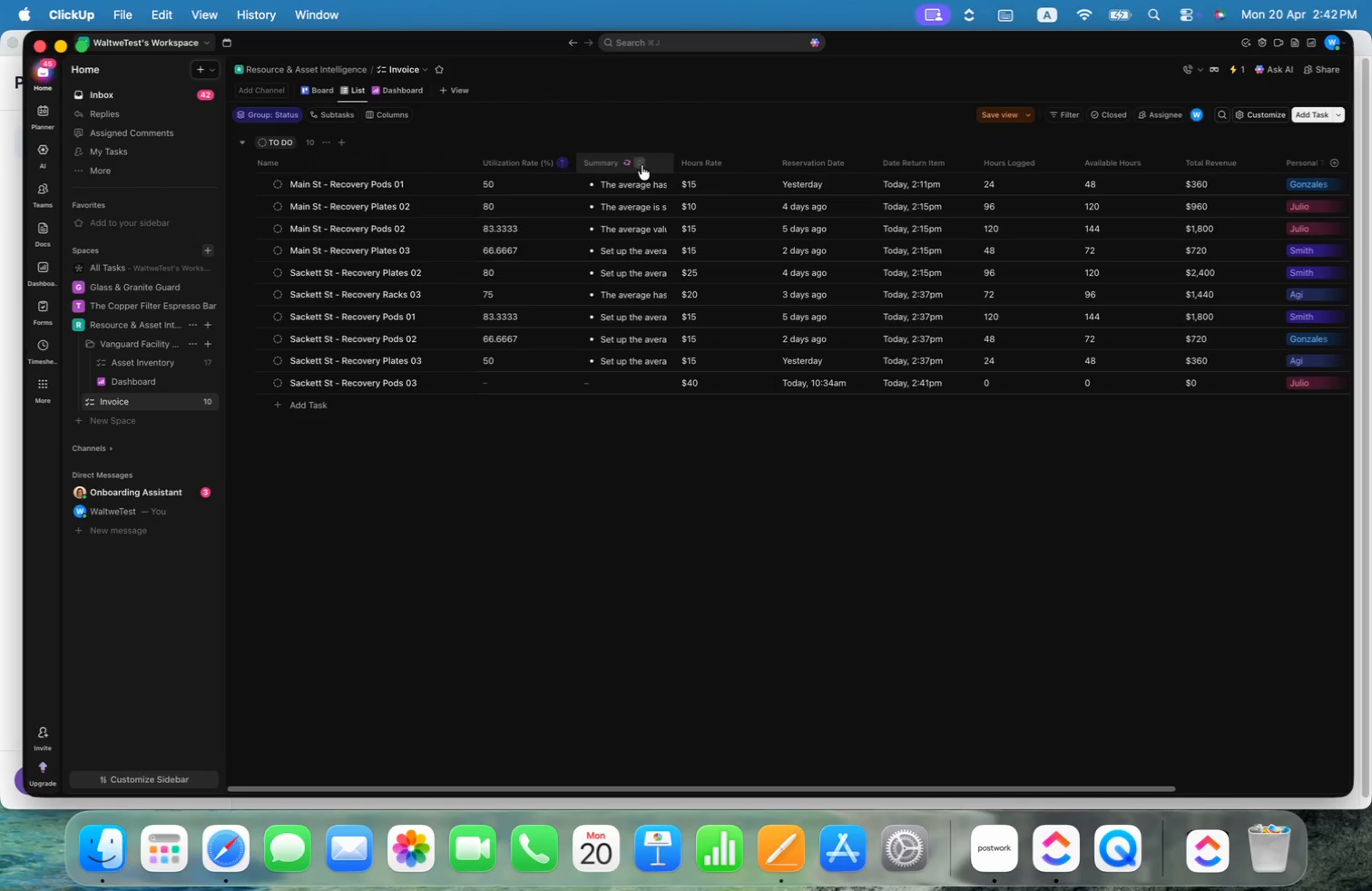 
left_click([1338, 163])
 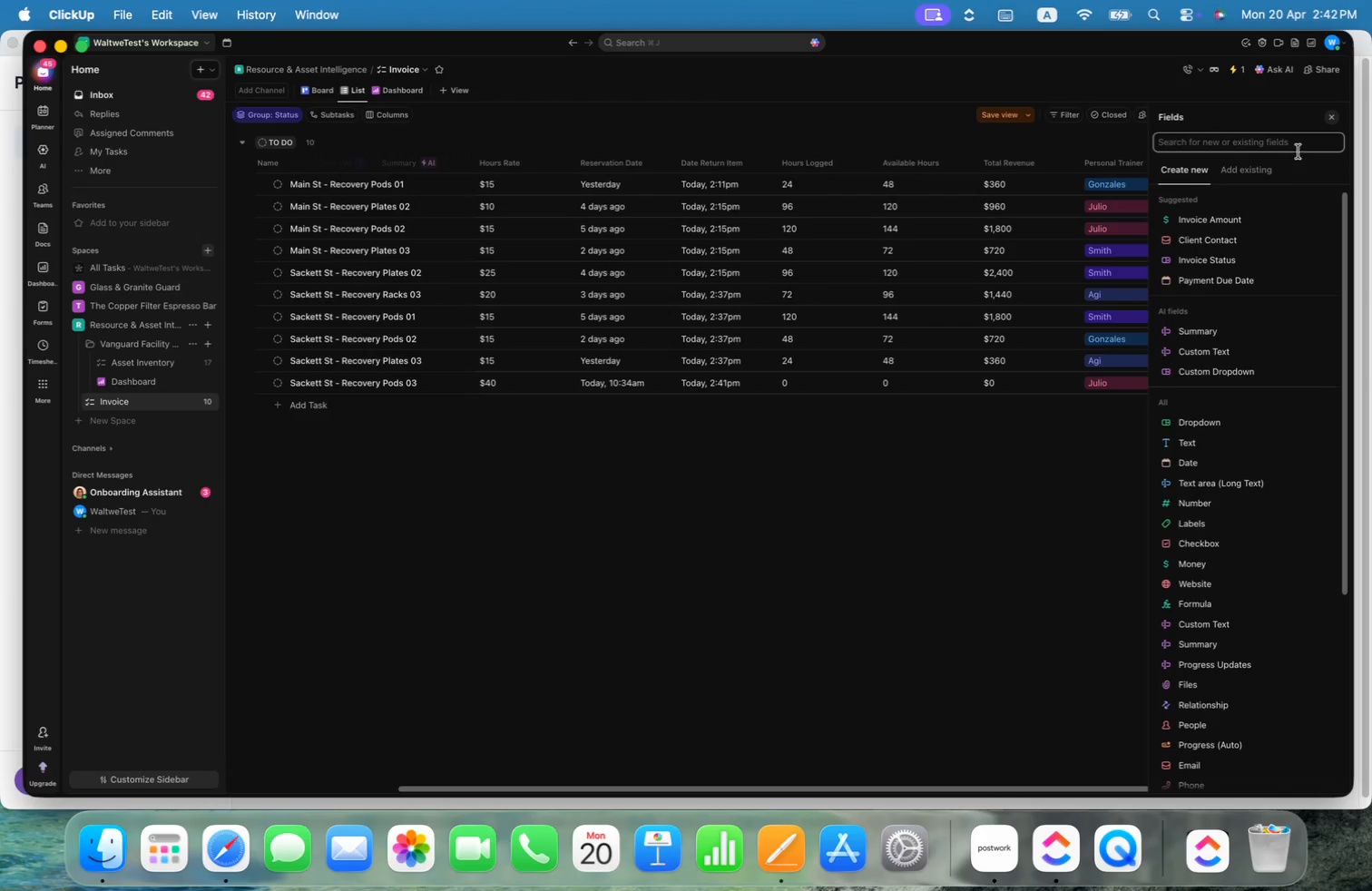 
left_click([1267, 167])
 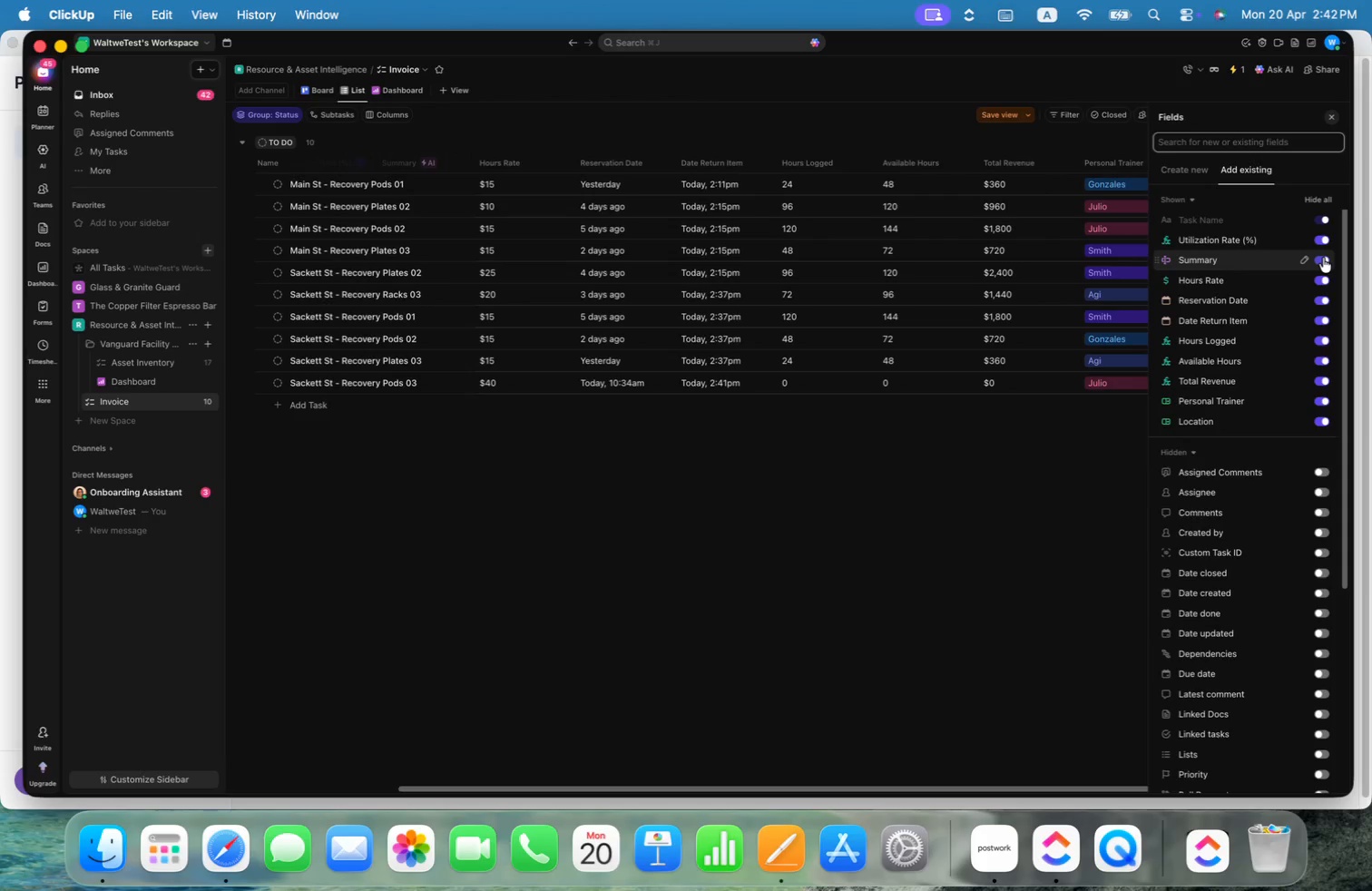 
left_click([1323, 258])
 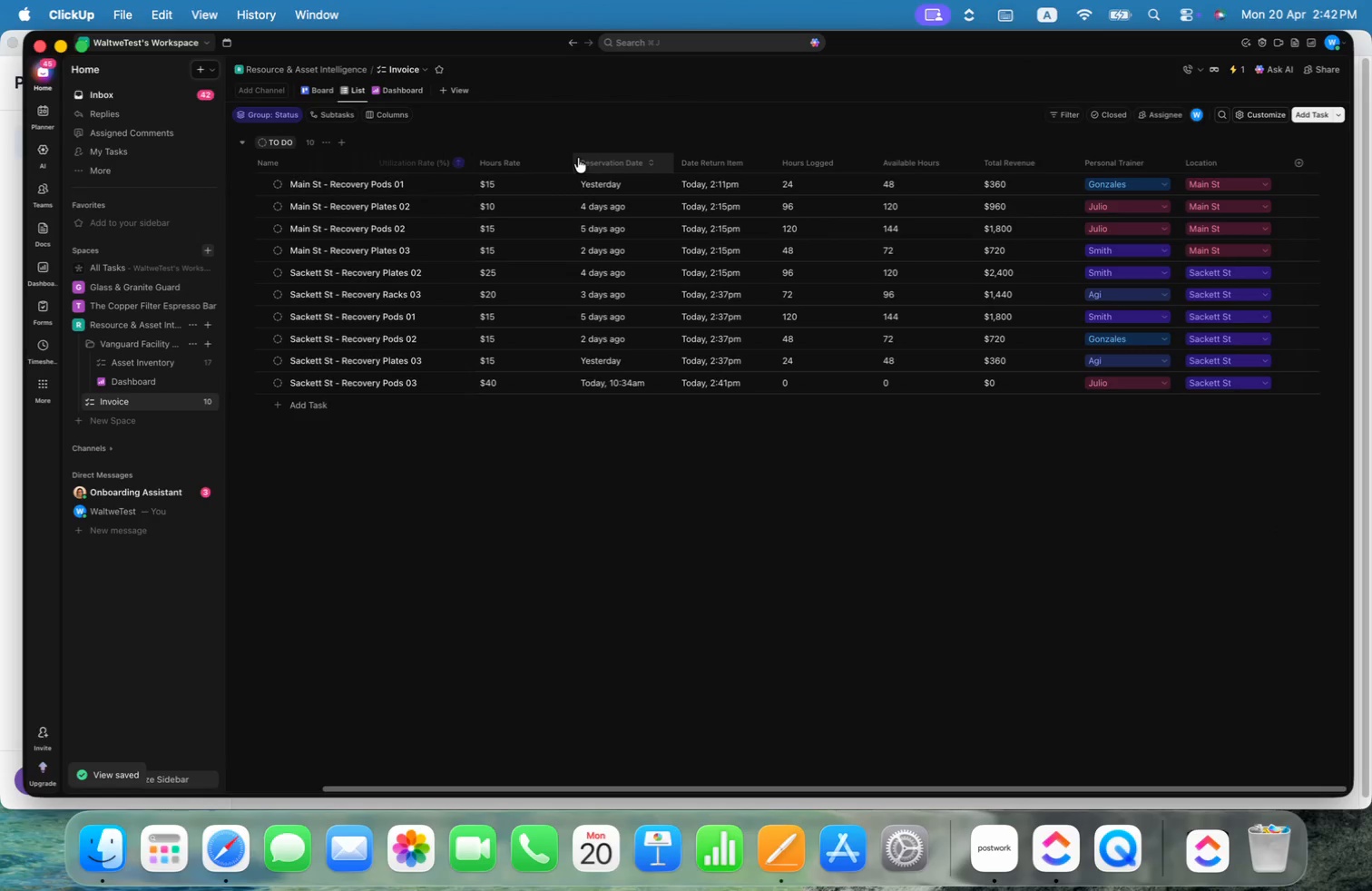 
left_click_drag(start_coordinate=[572, 158], to_coordinate=[554, 158])
 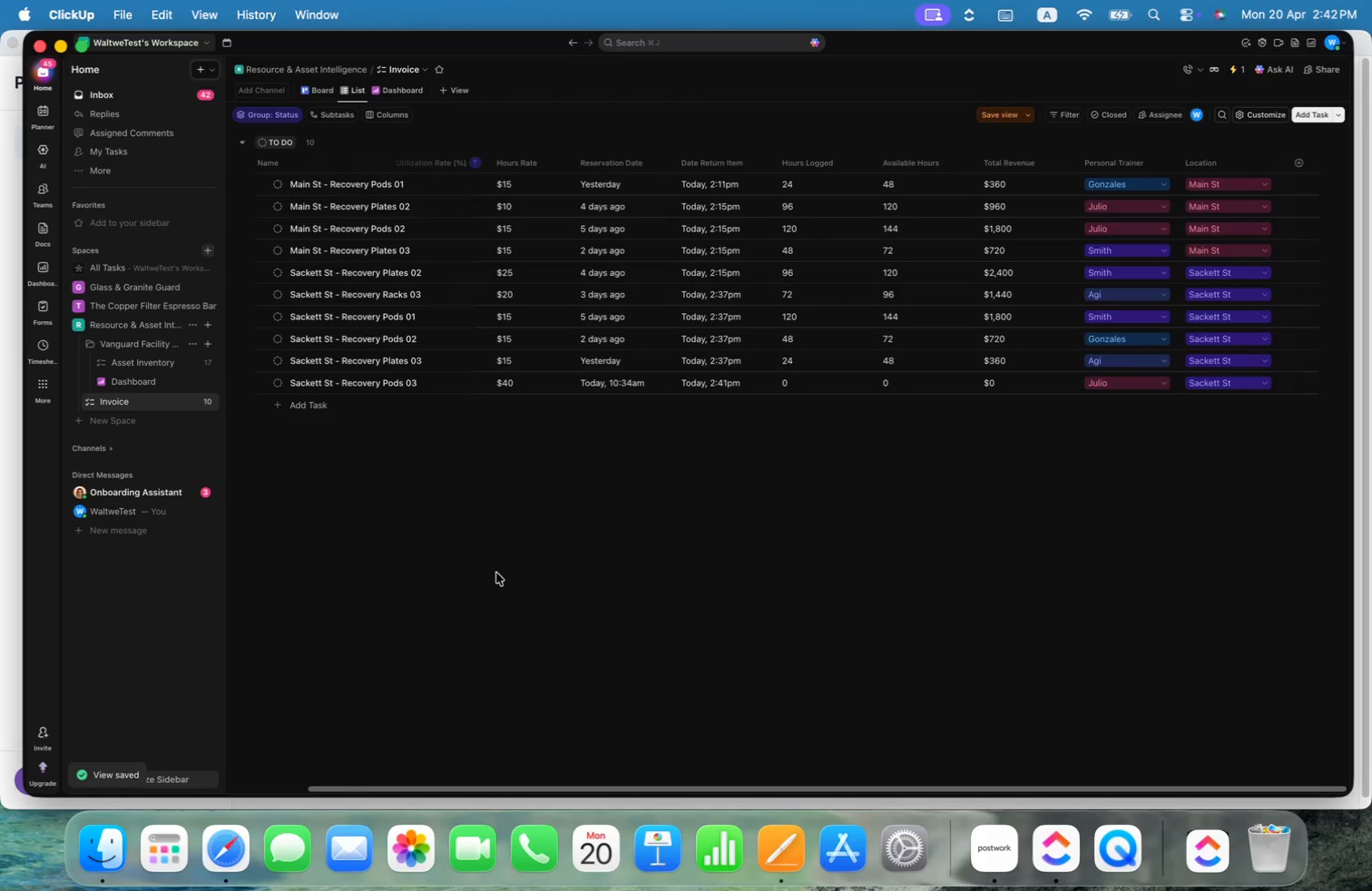 
left_click([496, 573])
 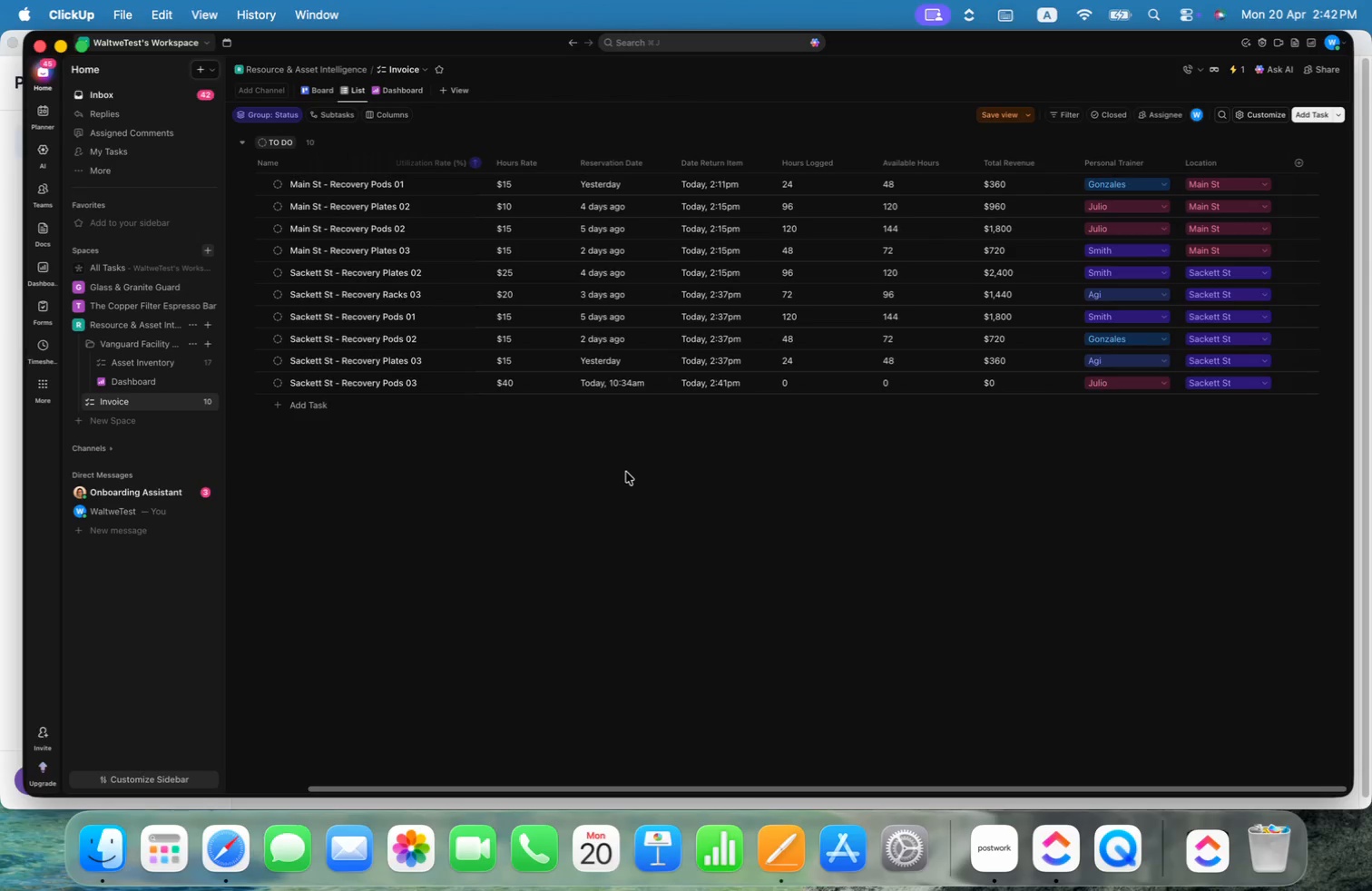 
wait(13.6)
 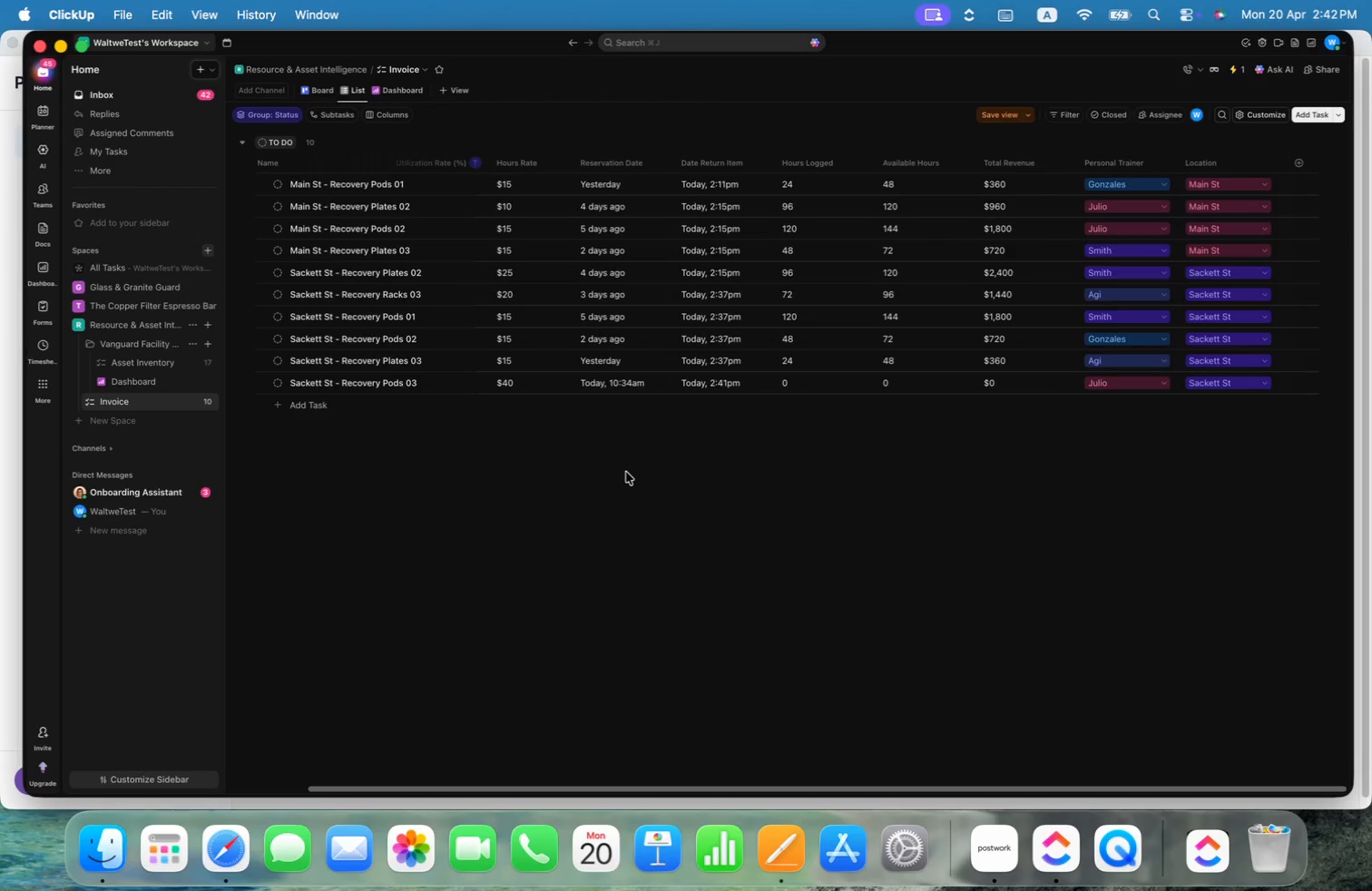 
left_click([129, 378])
 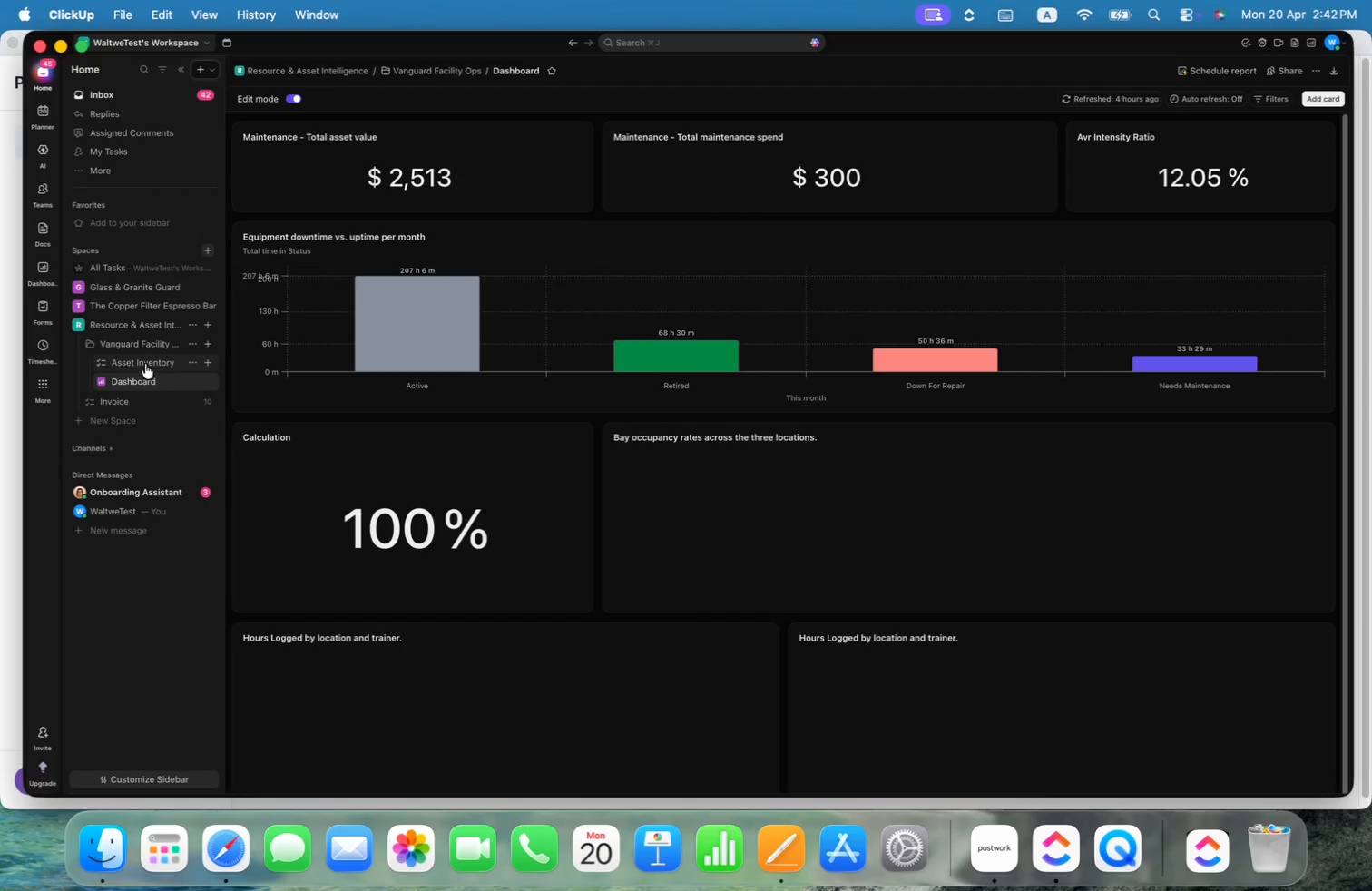 
left_click([145, 364])
 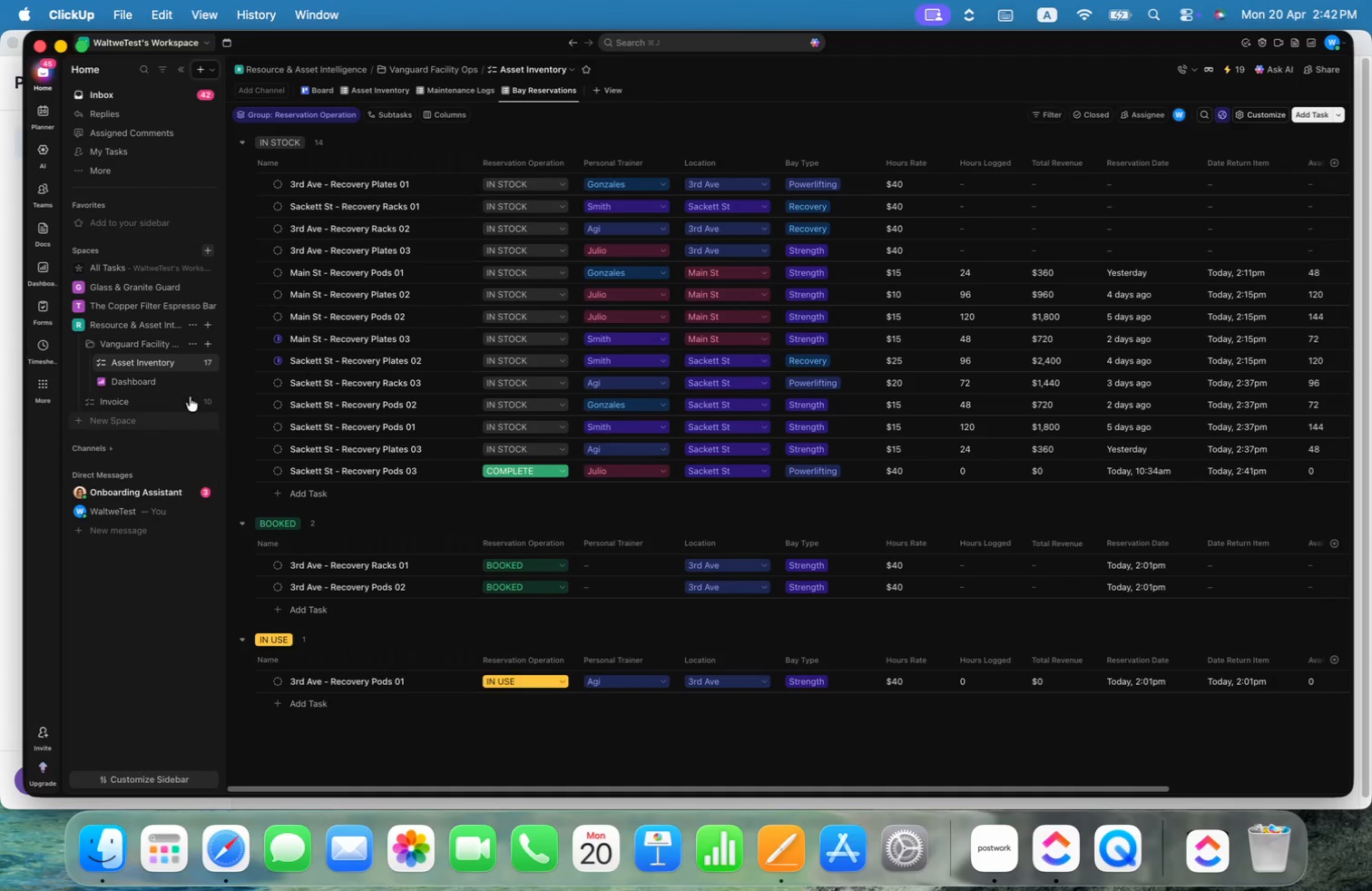 
left_click([134, 401])
 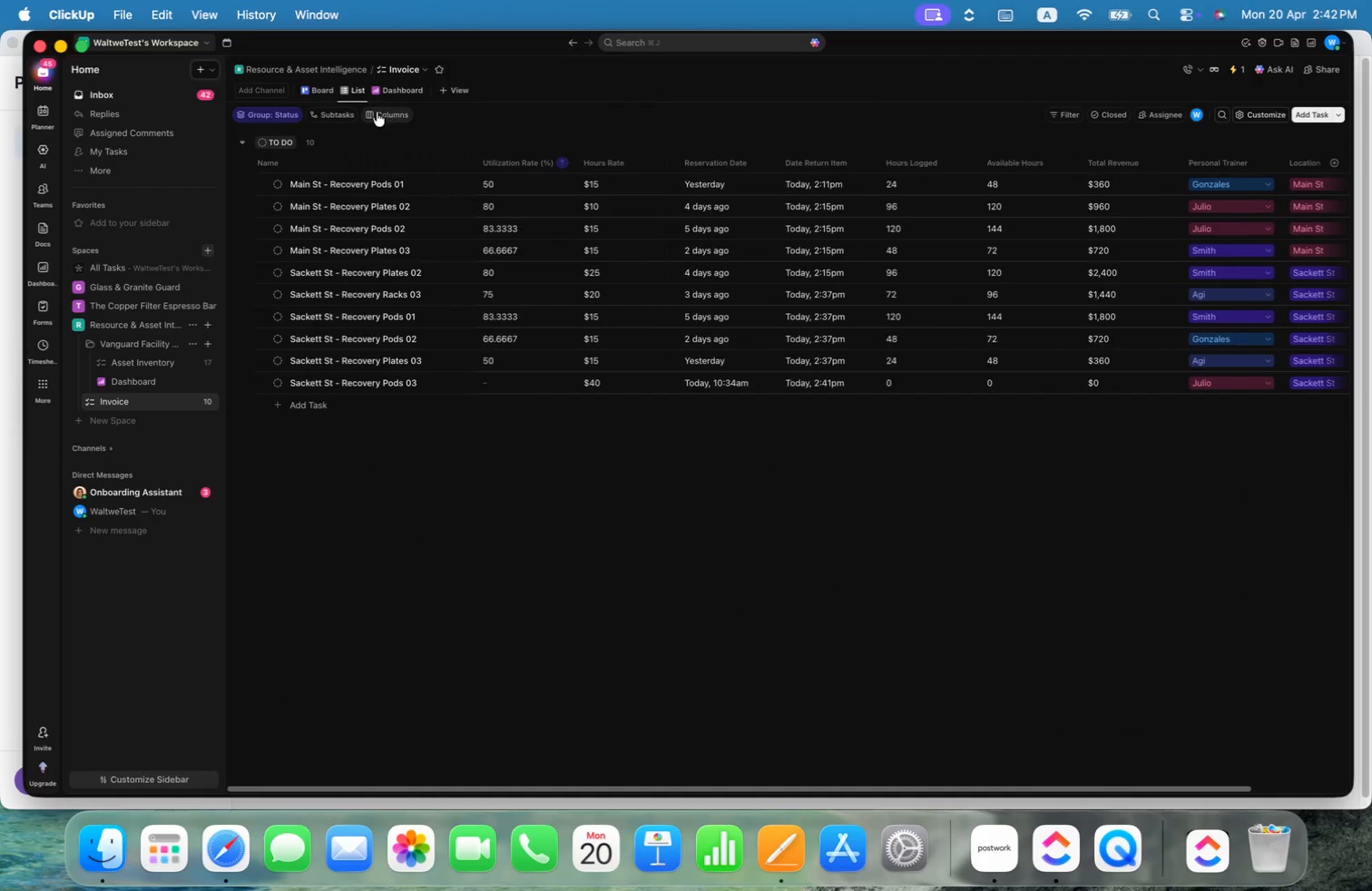 
left_click([358, 89])
 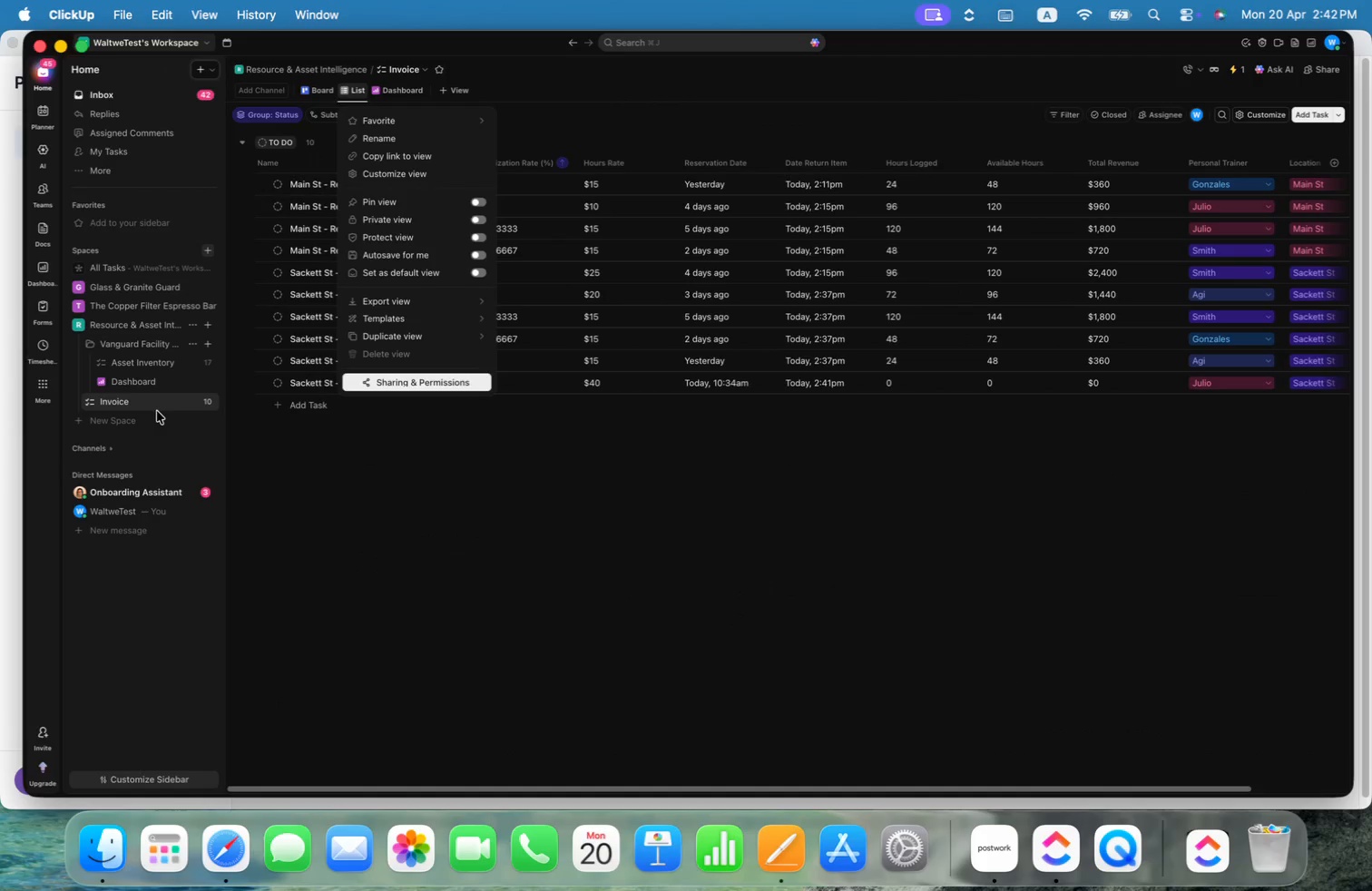 
left_click([652, 422])
 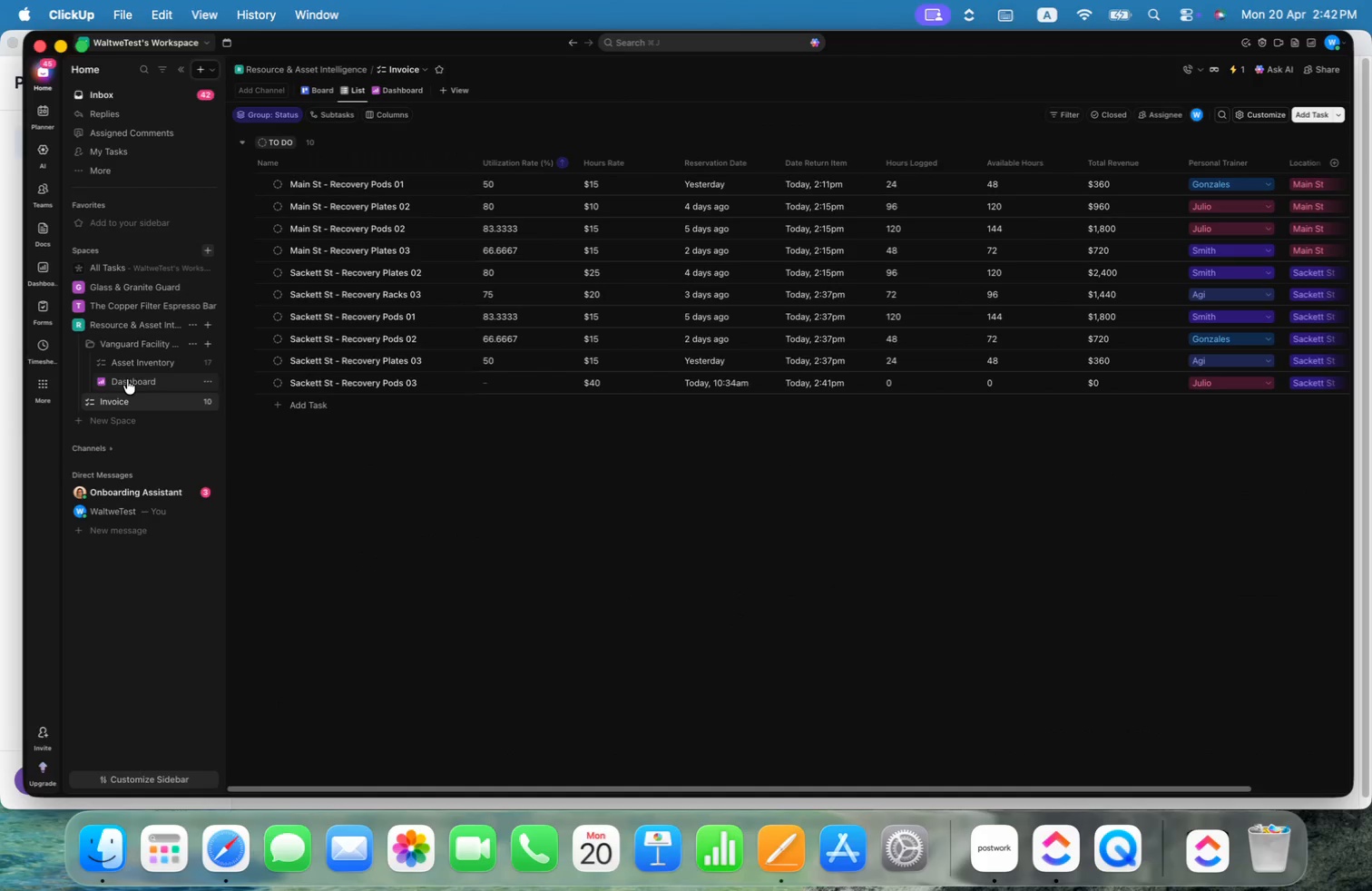 
left_click([132, 359])
 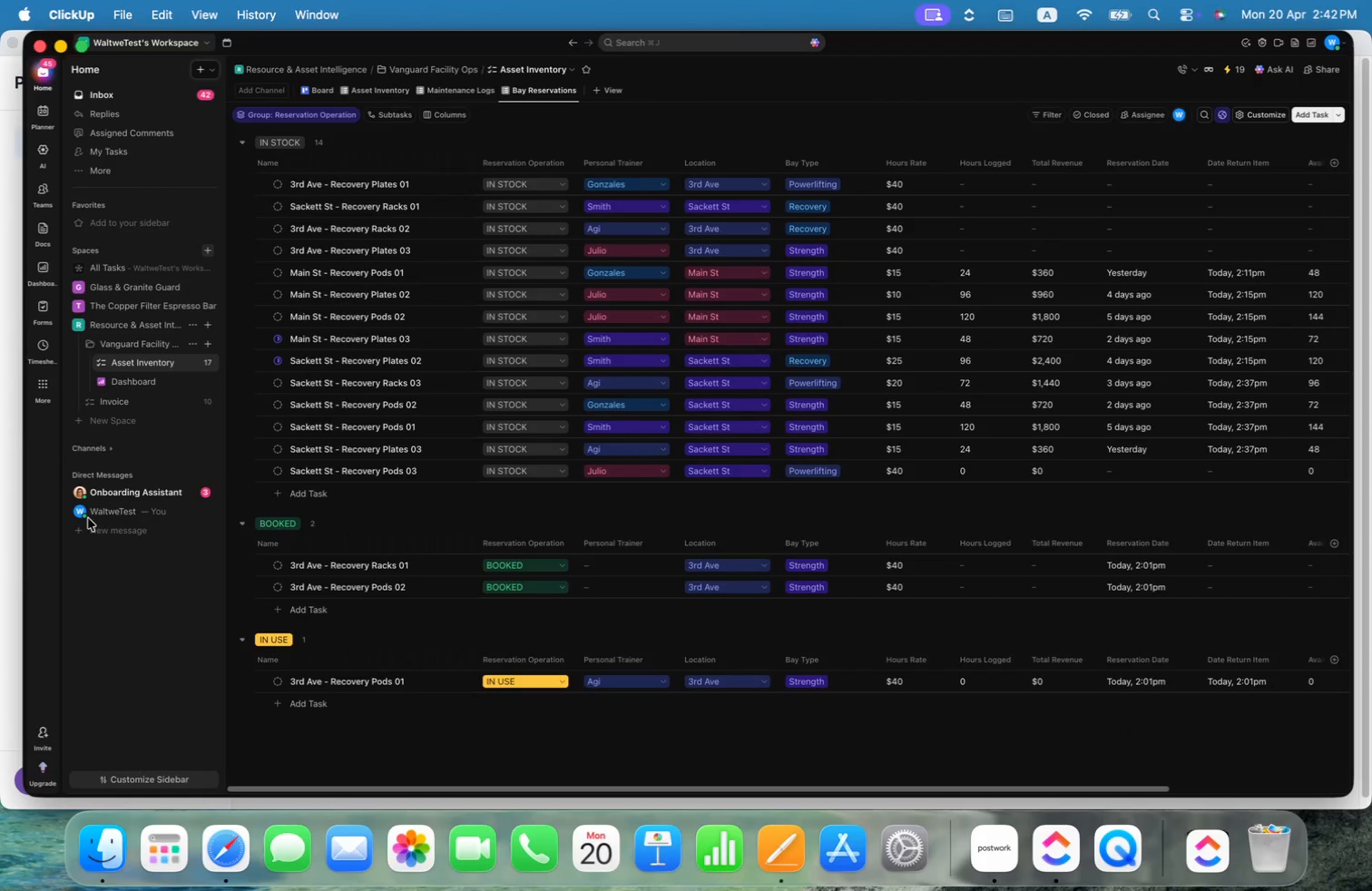 
left_click([141, 387])
 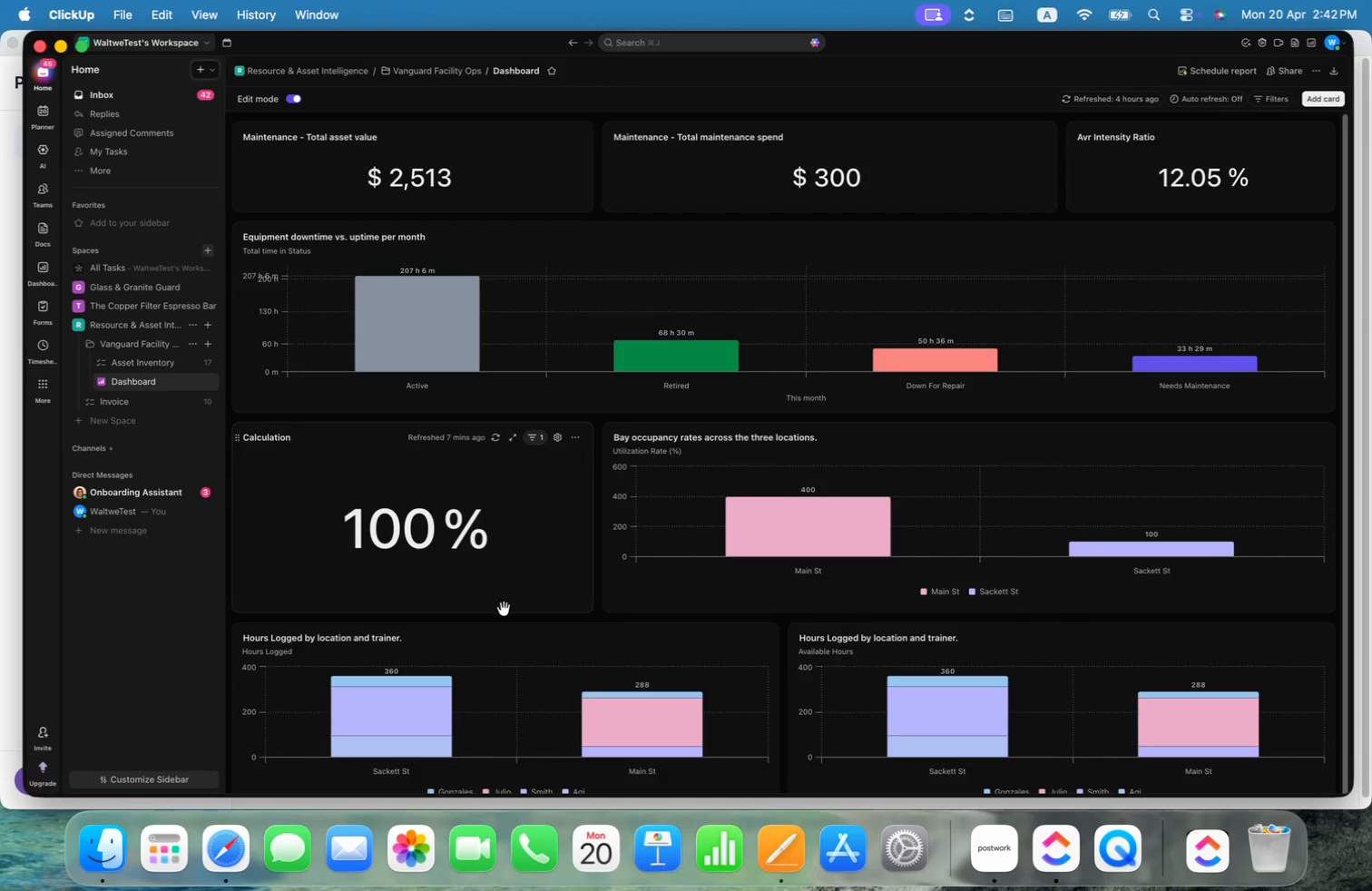 
left_click_drag(start_coordinate=[502, 611], to_coordinate=[509, 519])
 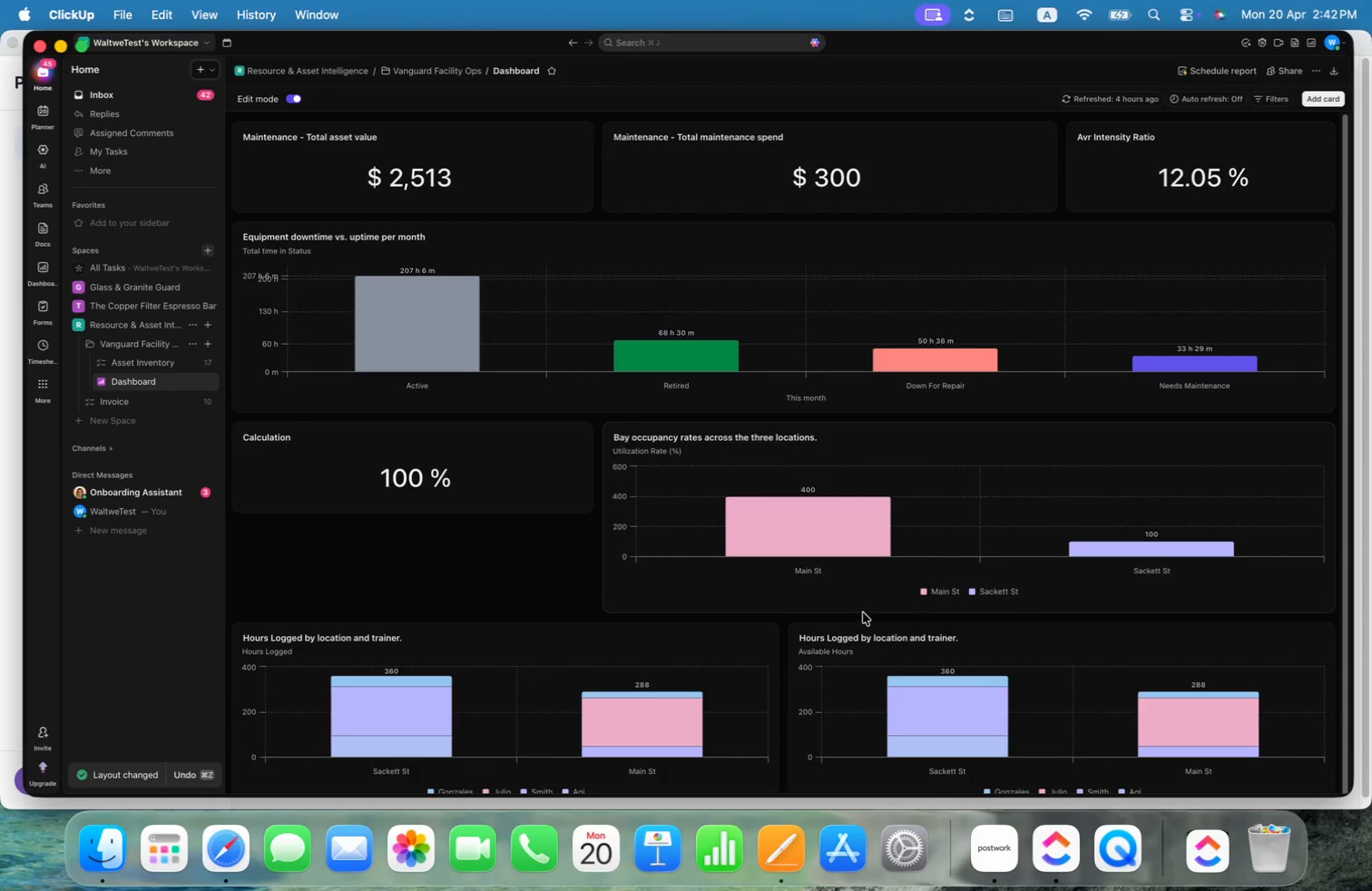 
left_click_drag(start_coordinate=[861, 612], to_coordinate=[844, 573])
 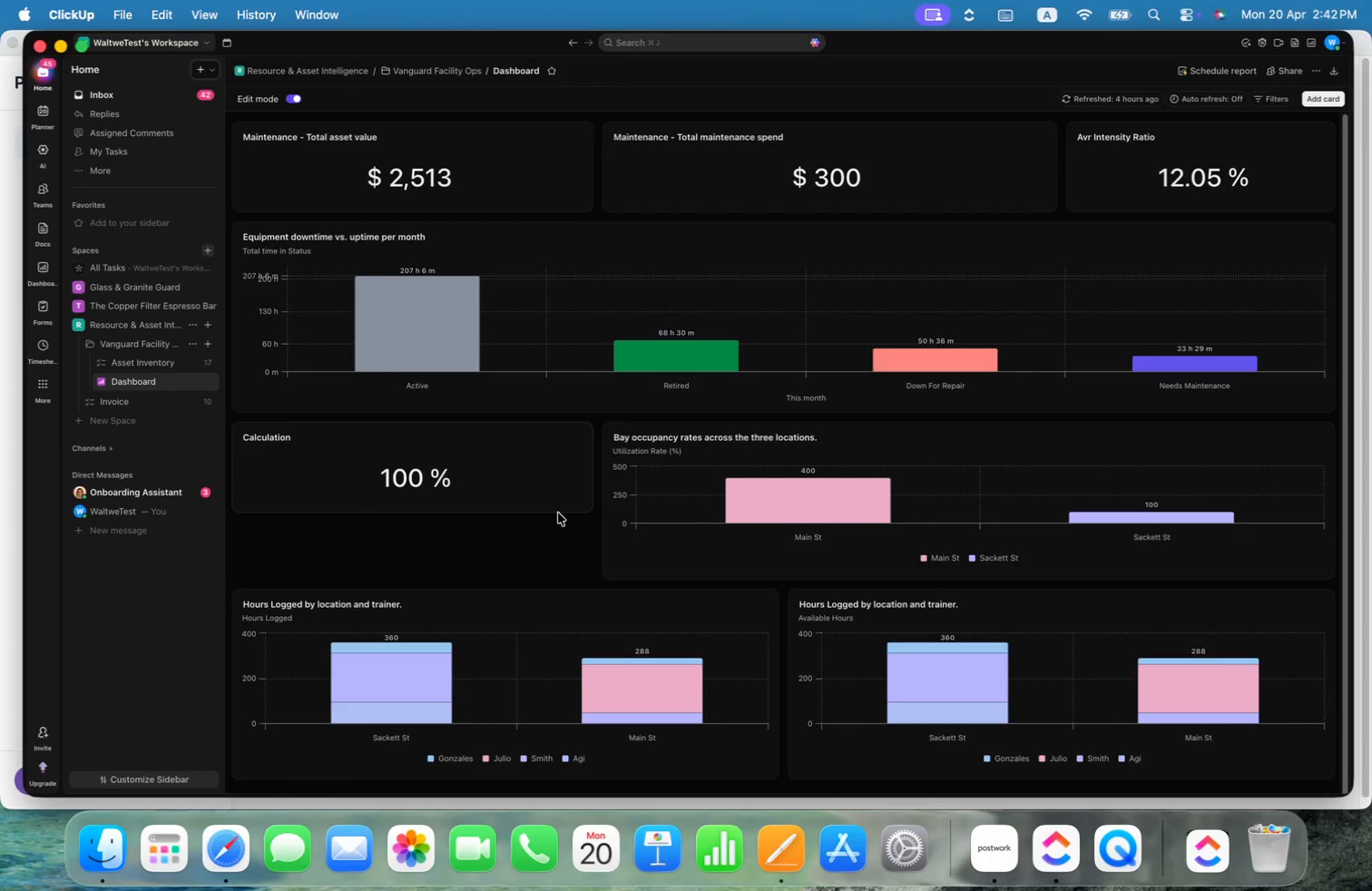 
left_click([560, 514])
 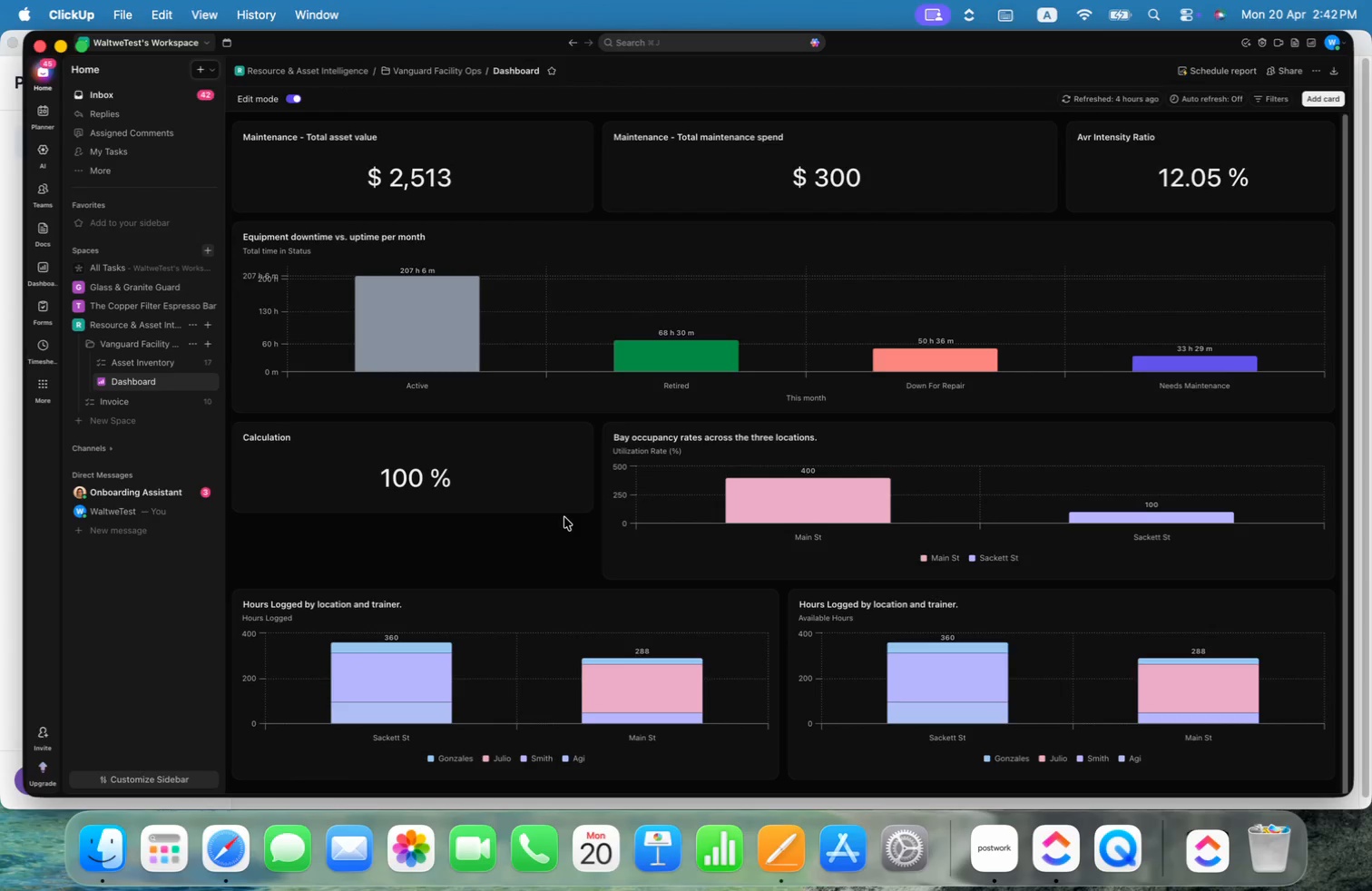 
left_click([564, 500])
 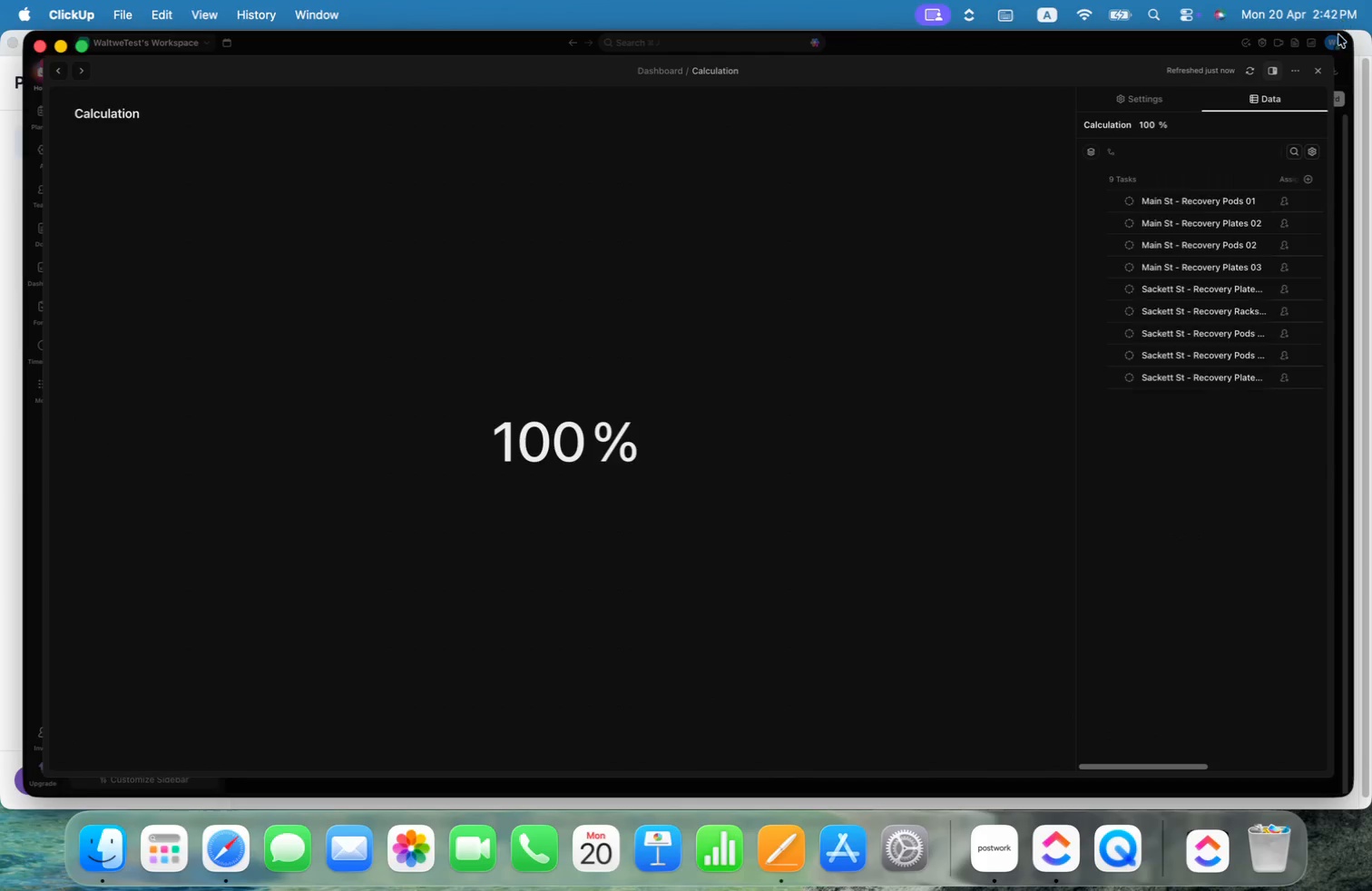 
left_click([1316, 72])
 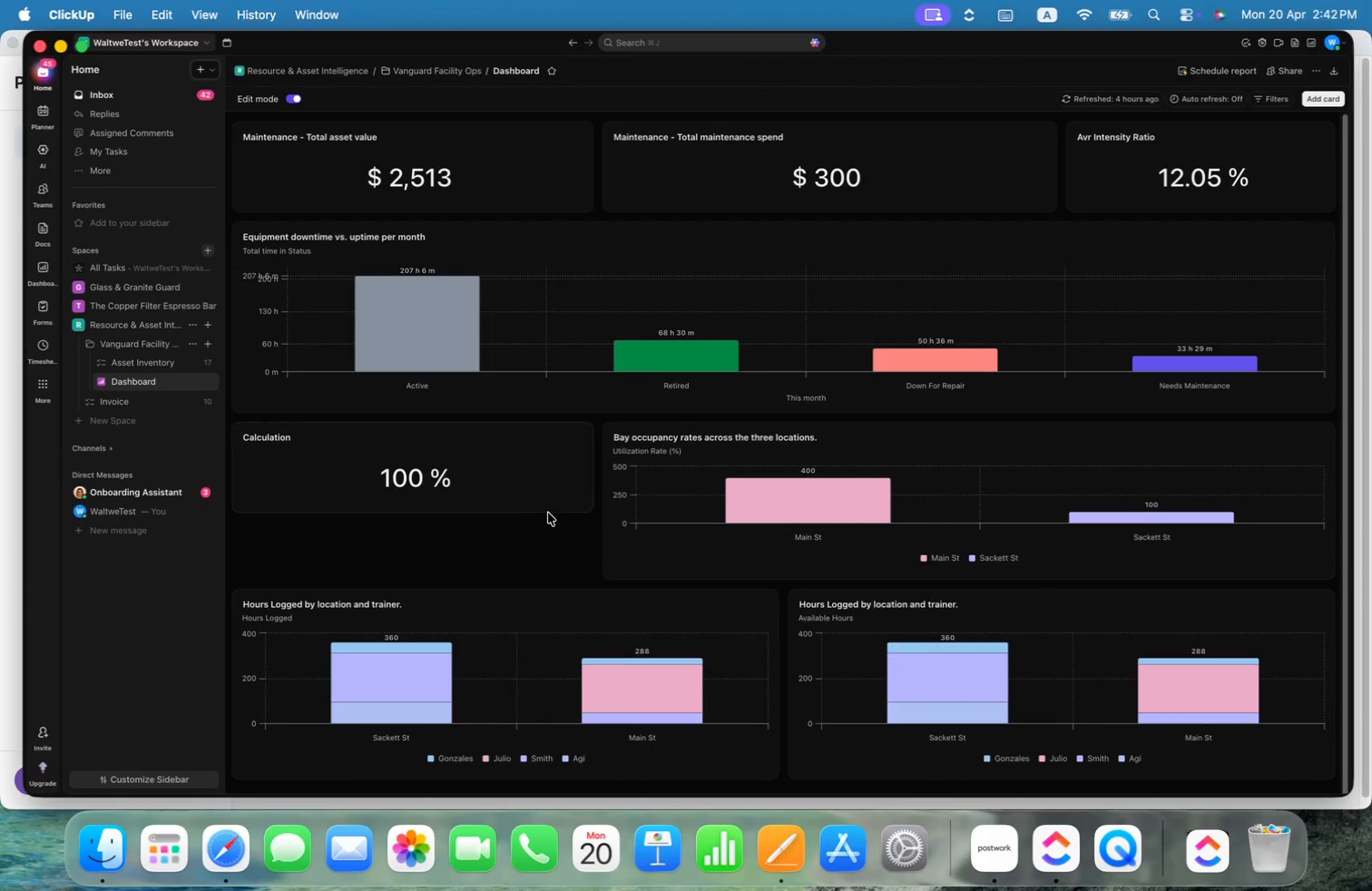 
left_click_drag(start_coordinate=[548, 511], to_coordinate=[549, 569])
 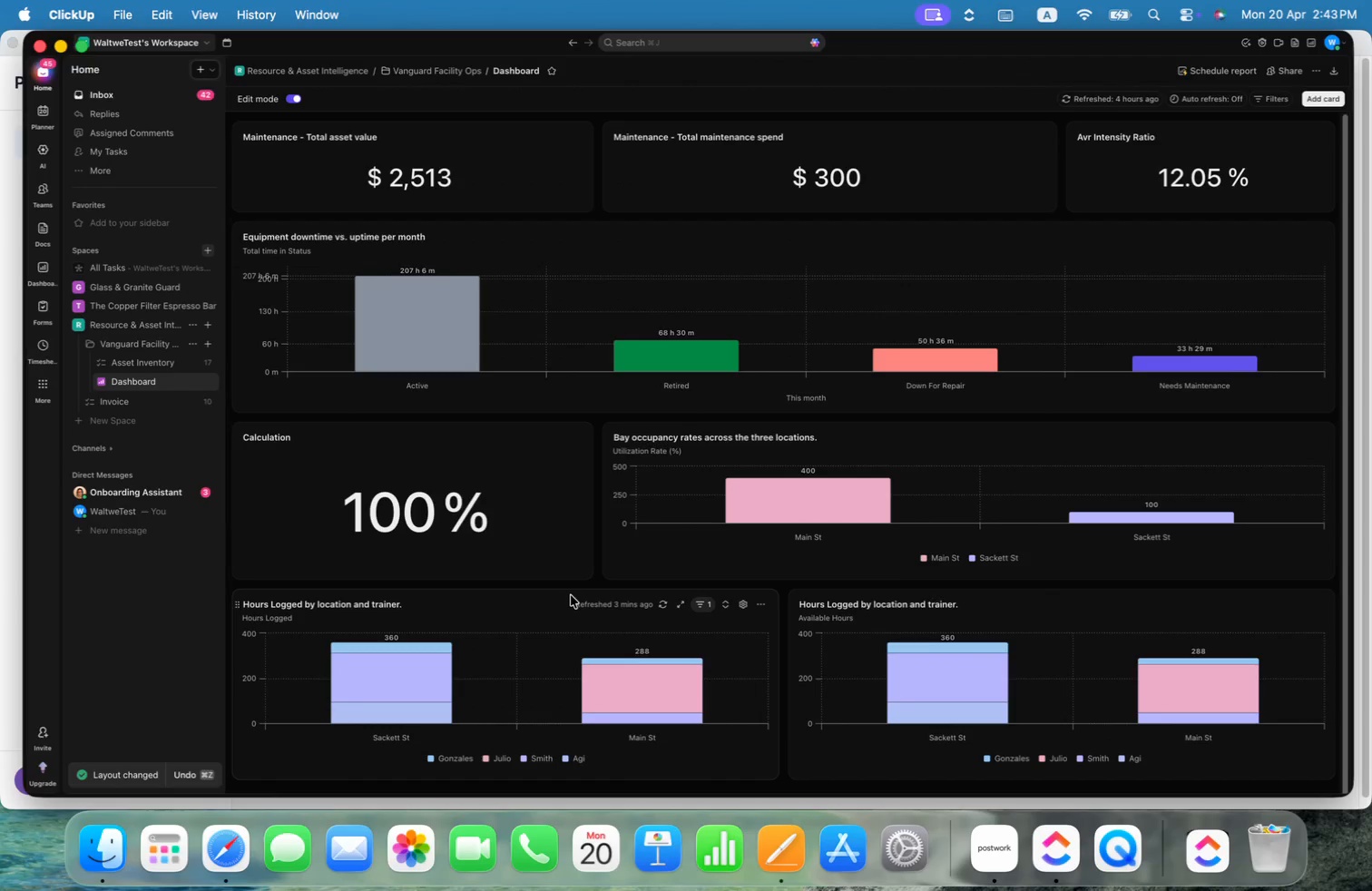 
left_click_drag(start_coordinate=[748, 674], to_coordinate=[738, 513])
 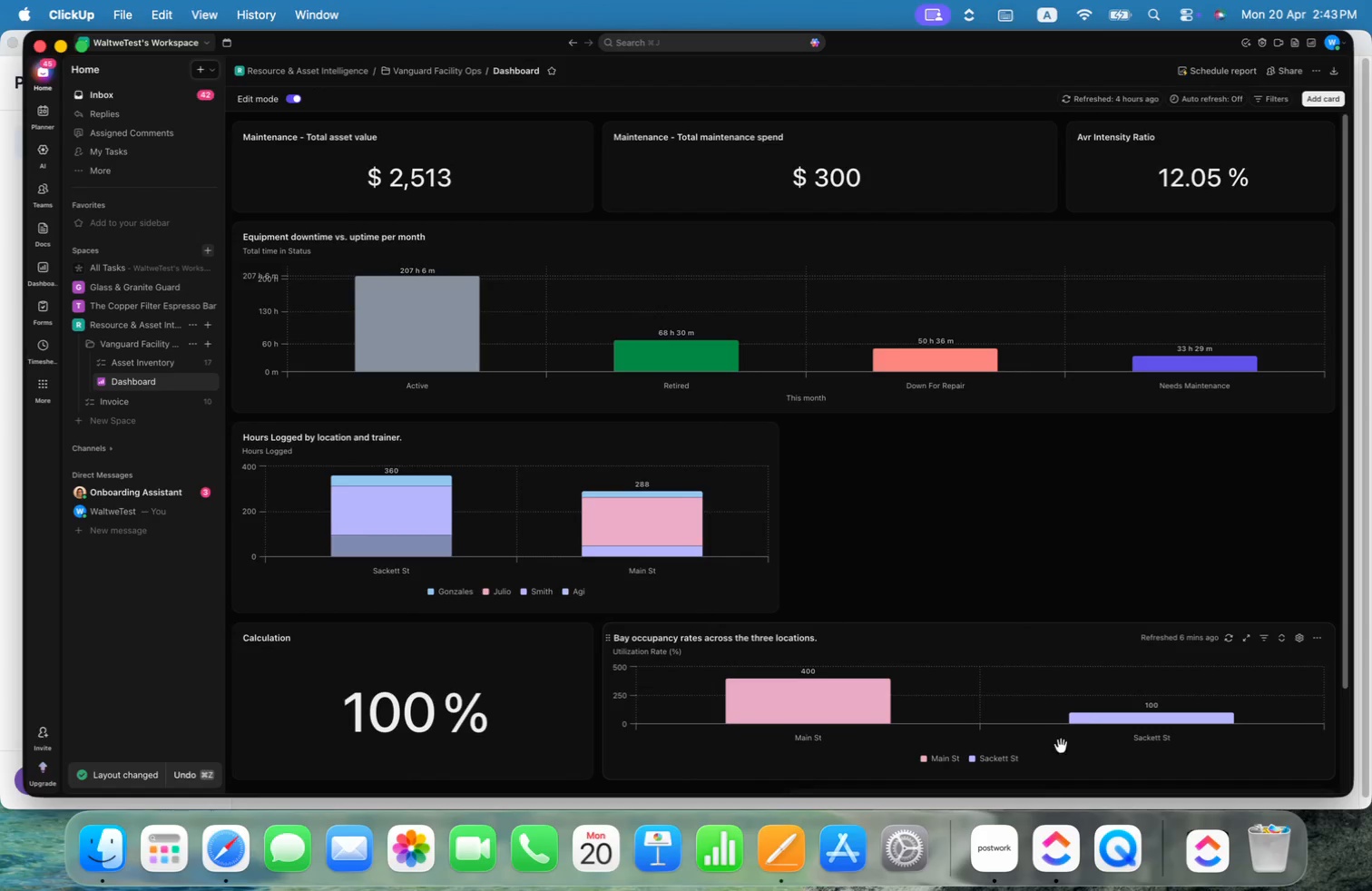 
scroll: coordinate [1100, 704], scroll_direction: down, amount: 7.0
 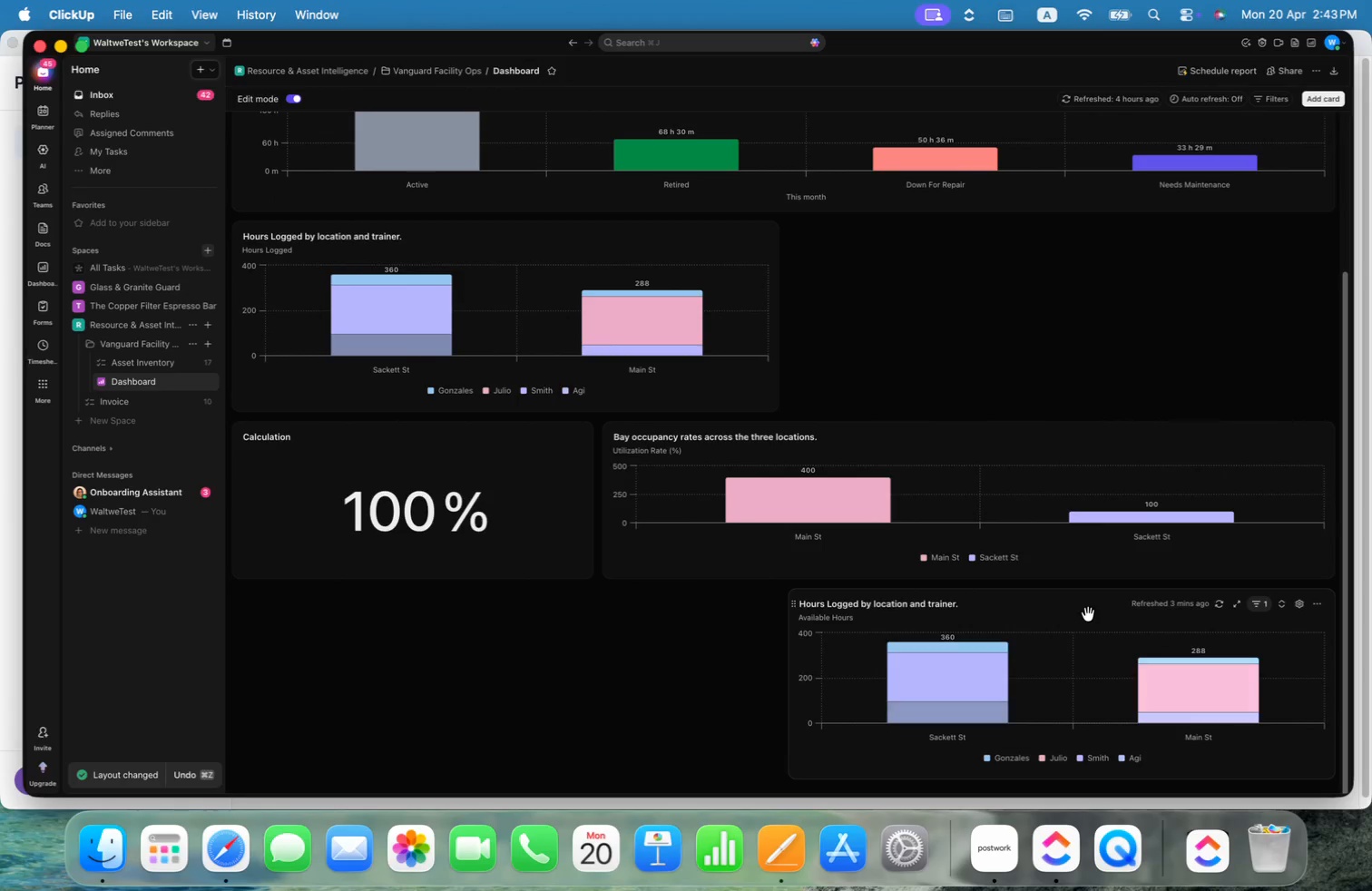 
left_click_drag(start_coordinate=[1088, 614], to_coordinate=[1086, 431])
 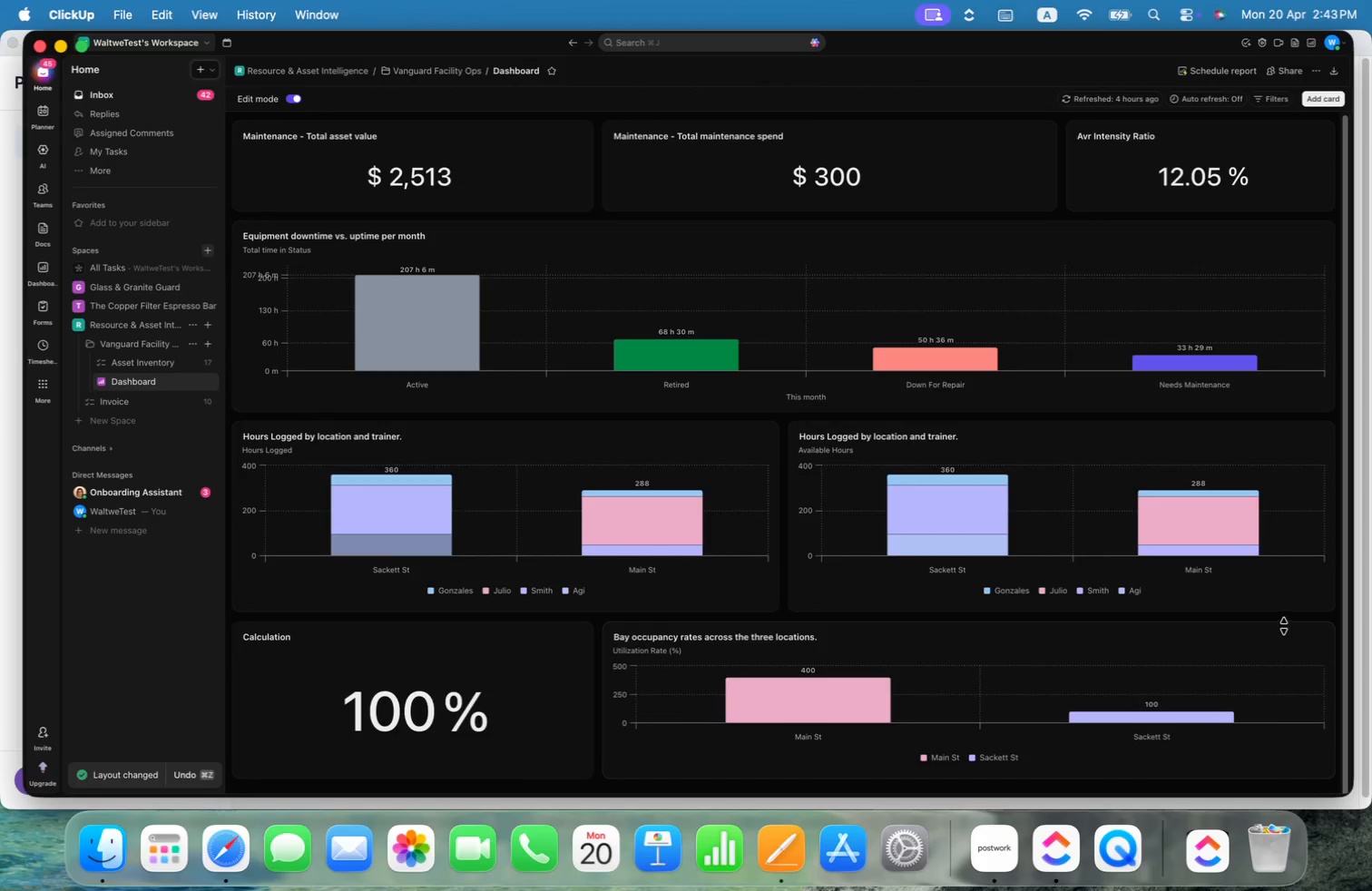 
scroll: coordinate [1328, 513], scroll_direction: down, amount: 11.0
 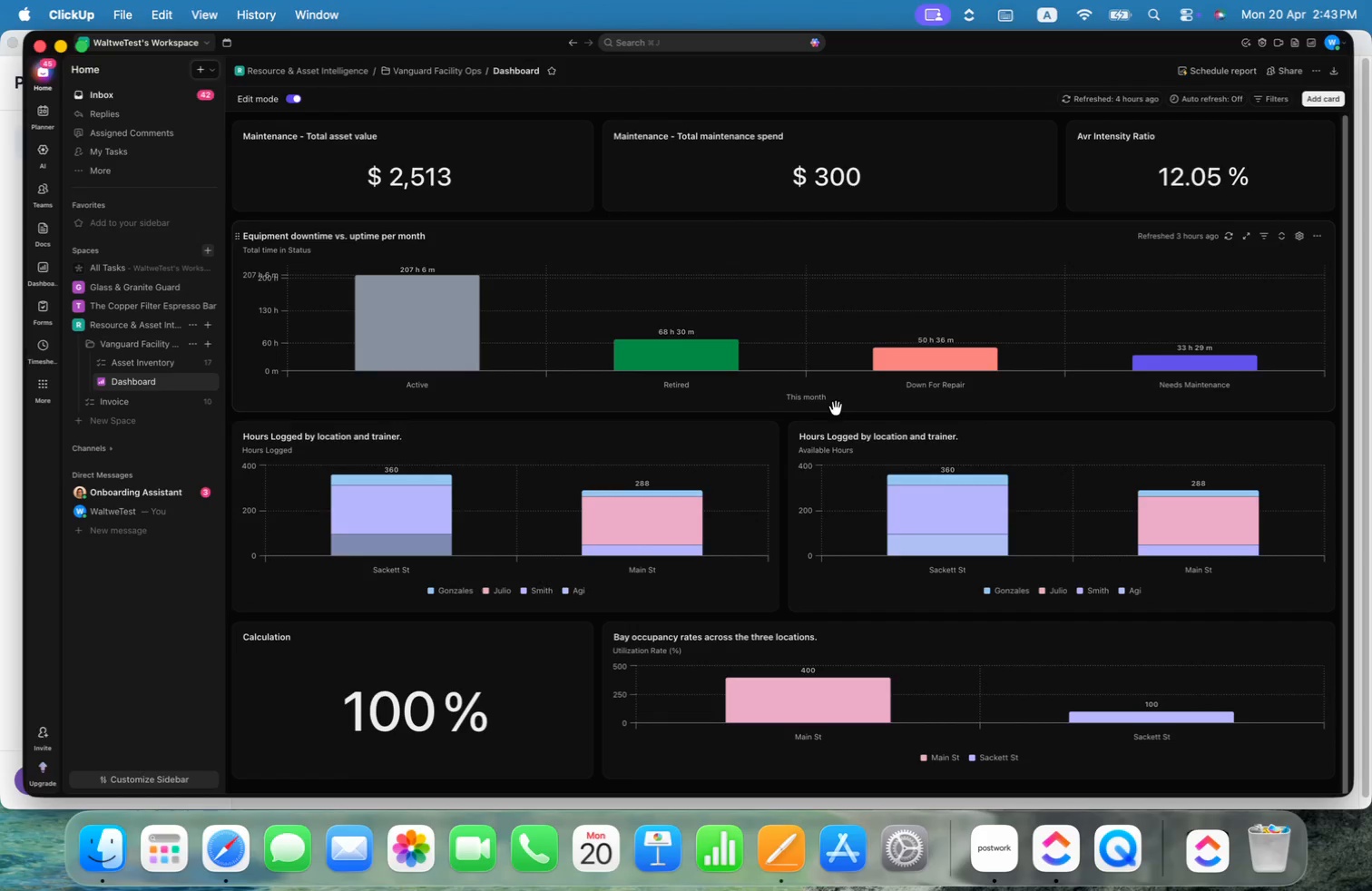 
left_click([837, 412])
 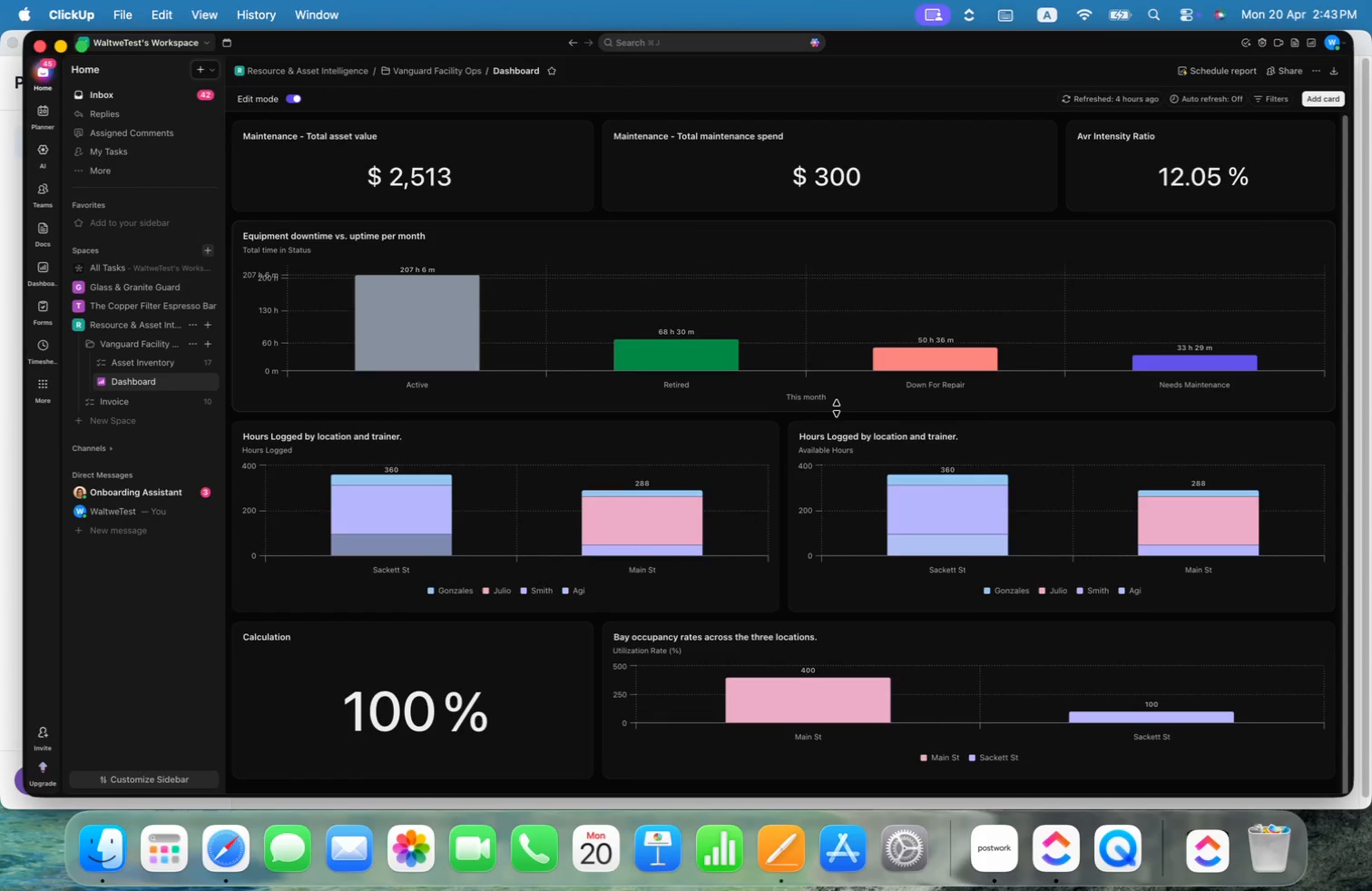 
left_click_drag(start_coordinate=[837, 408], to_coordinate=[830, 423])
 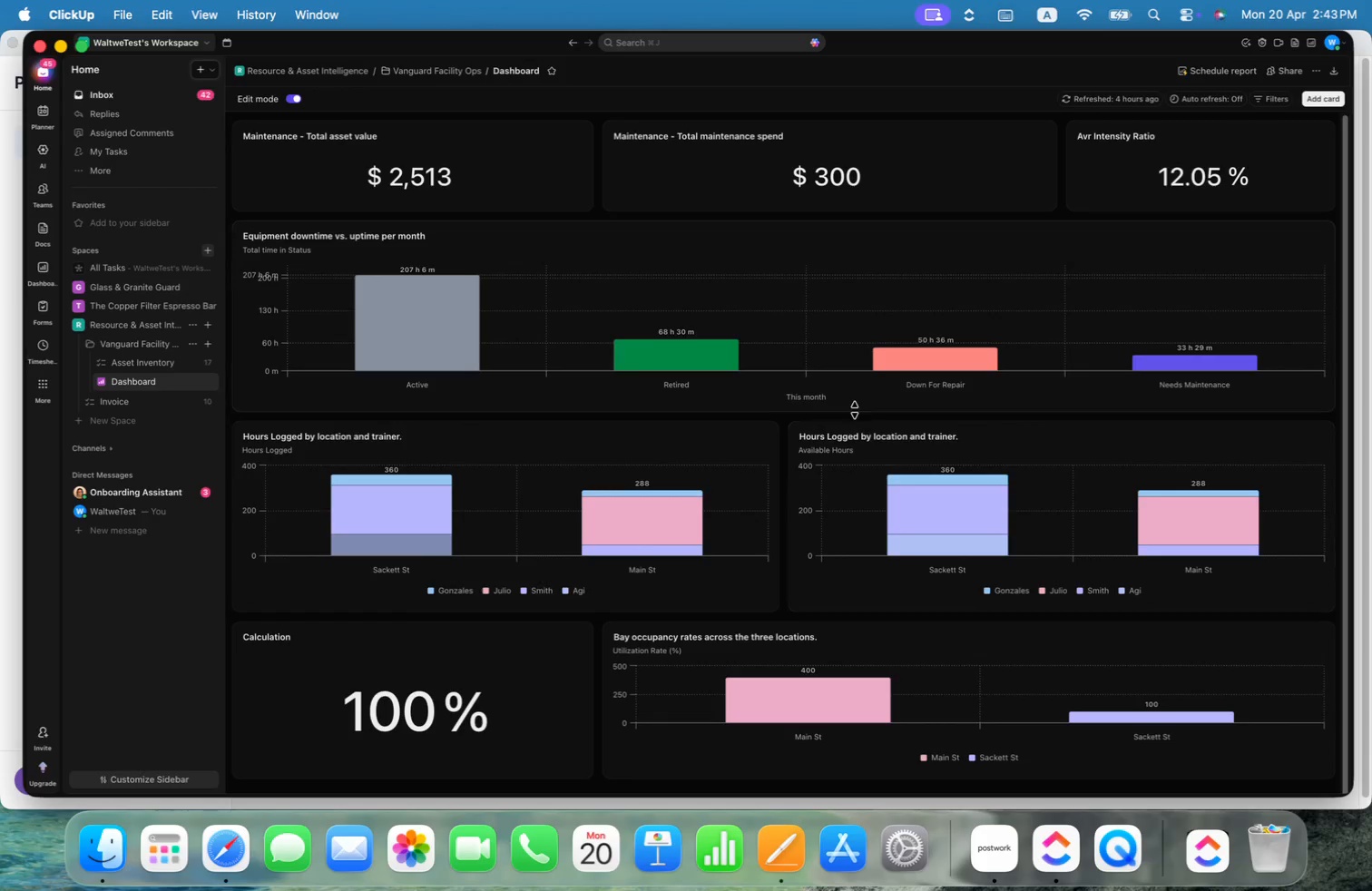 
left_click_drag(start_coordinate=[855, 410], to_coordinate=[854, 485])
 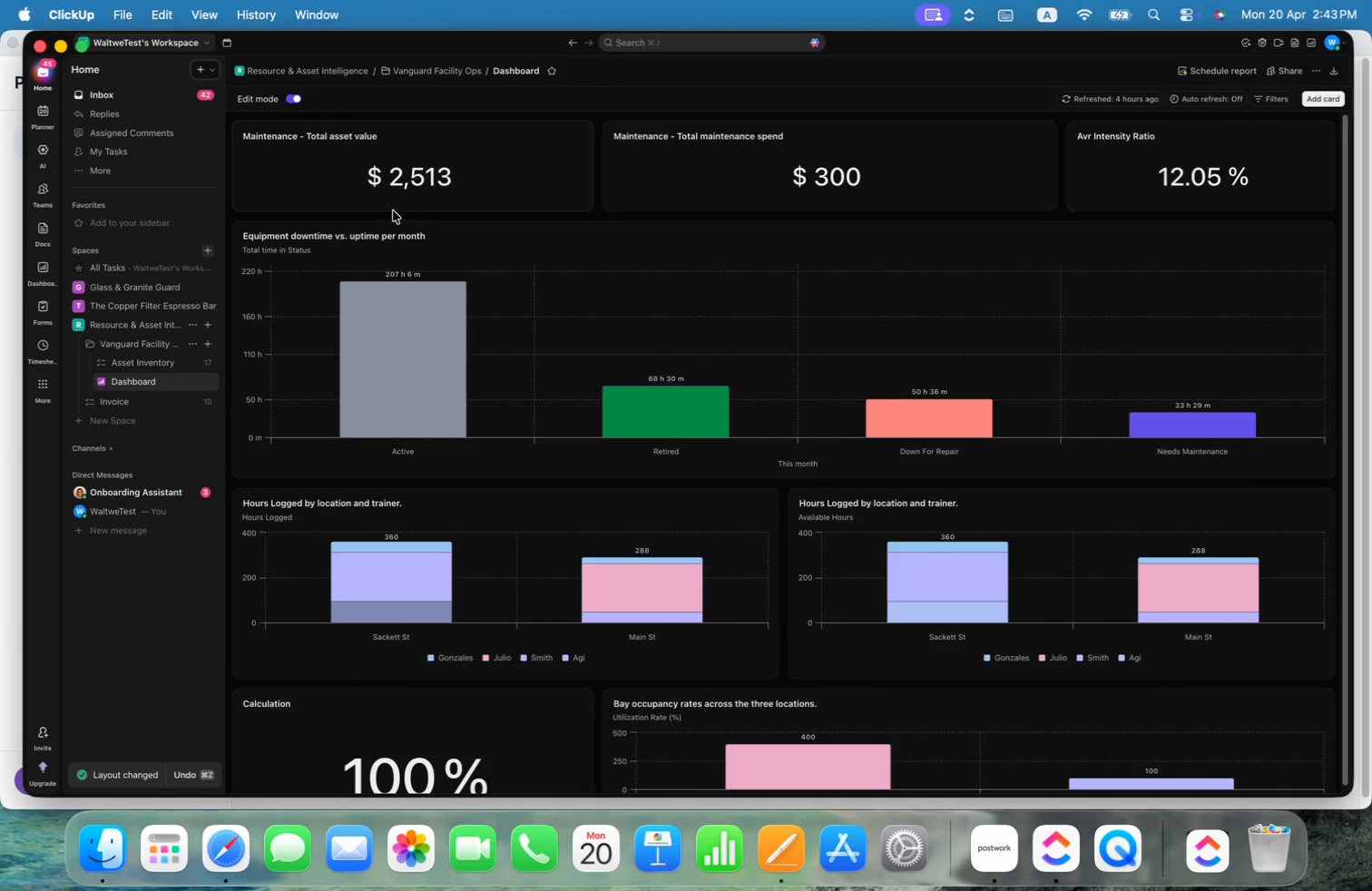 
left_click_drag(start_coordinate=[395, 209], to_coordinate=[391, 232])
 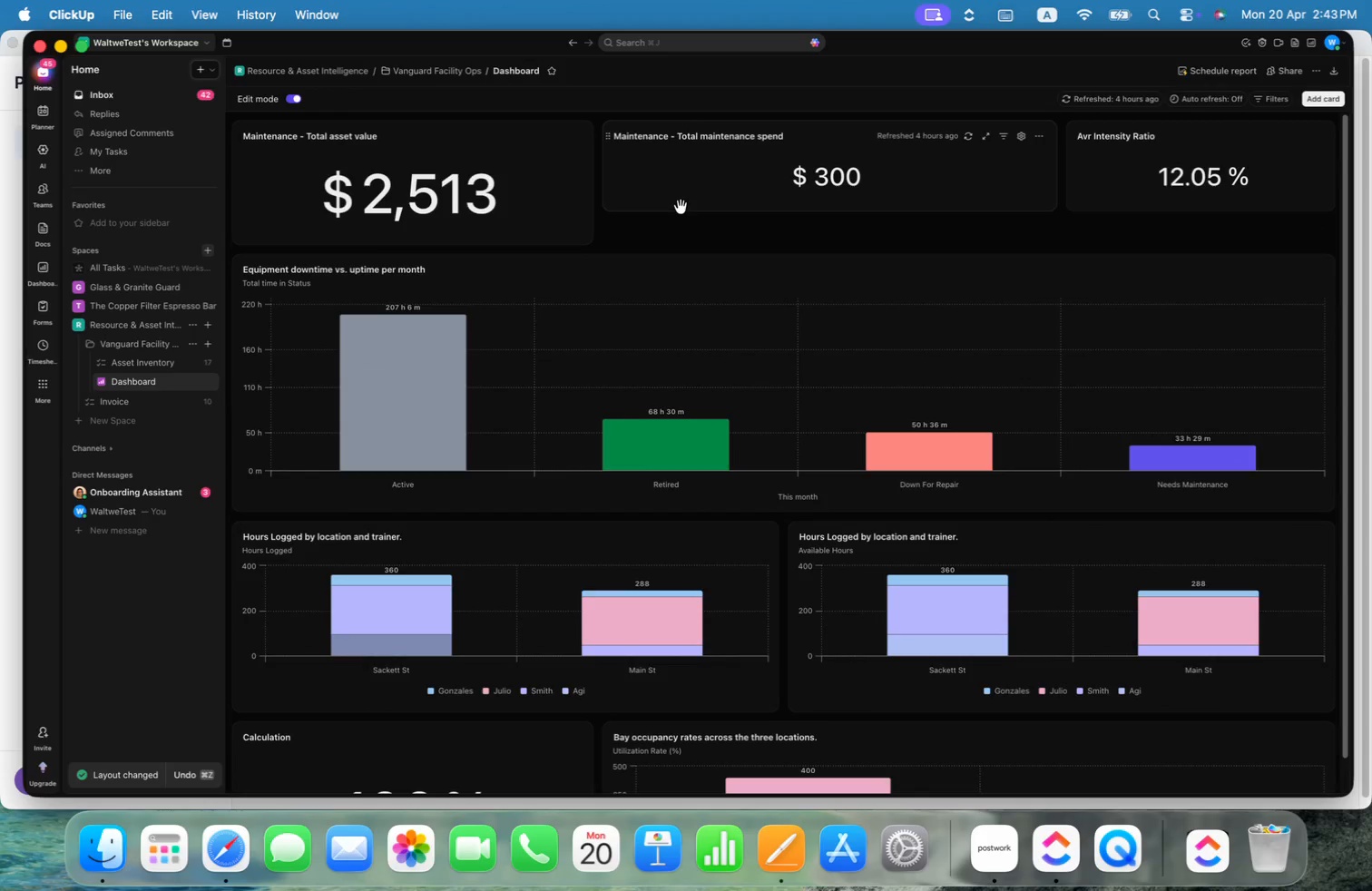 
left_click_drag(start_coordinate=[682, 210], to_coordinate=[681, 237])
 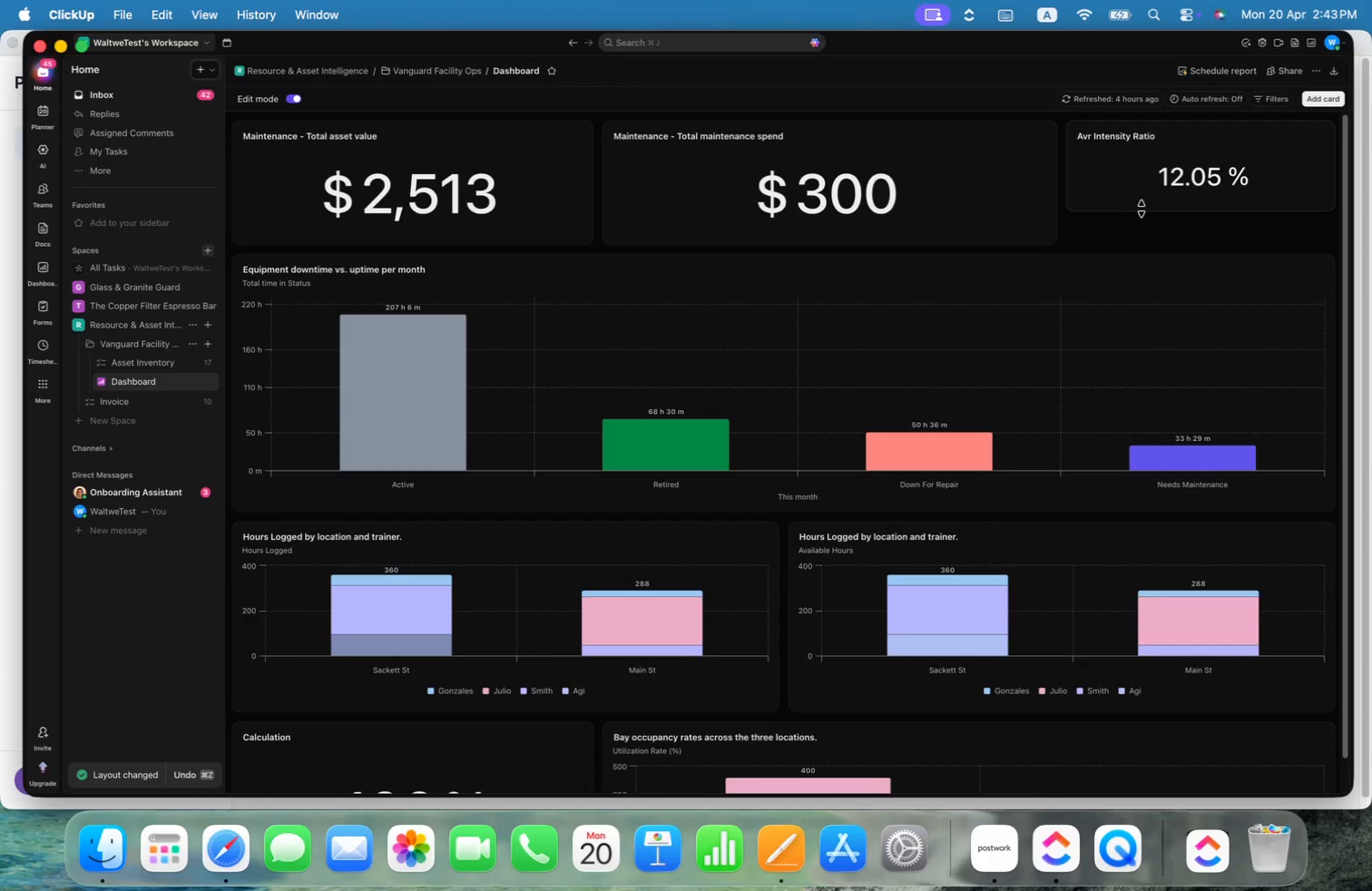 
left_click_drag(start_coordinate=[1140, 211], to_coordinate=[1142, 216])
 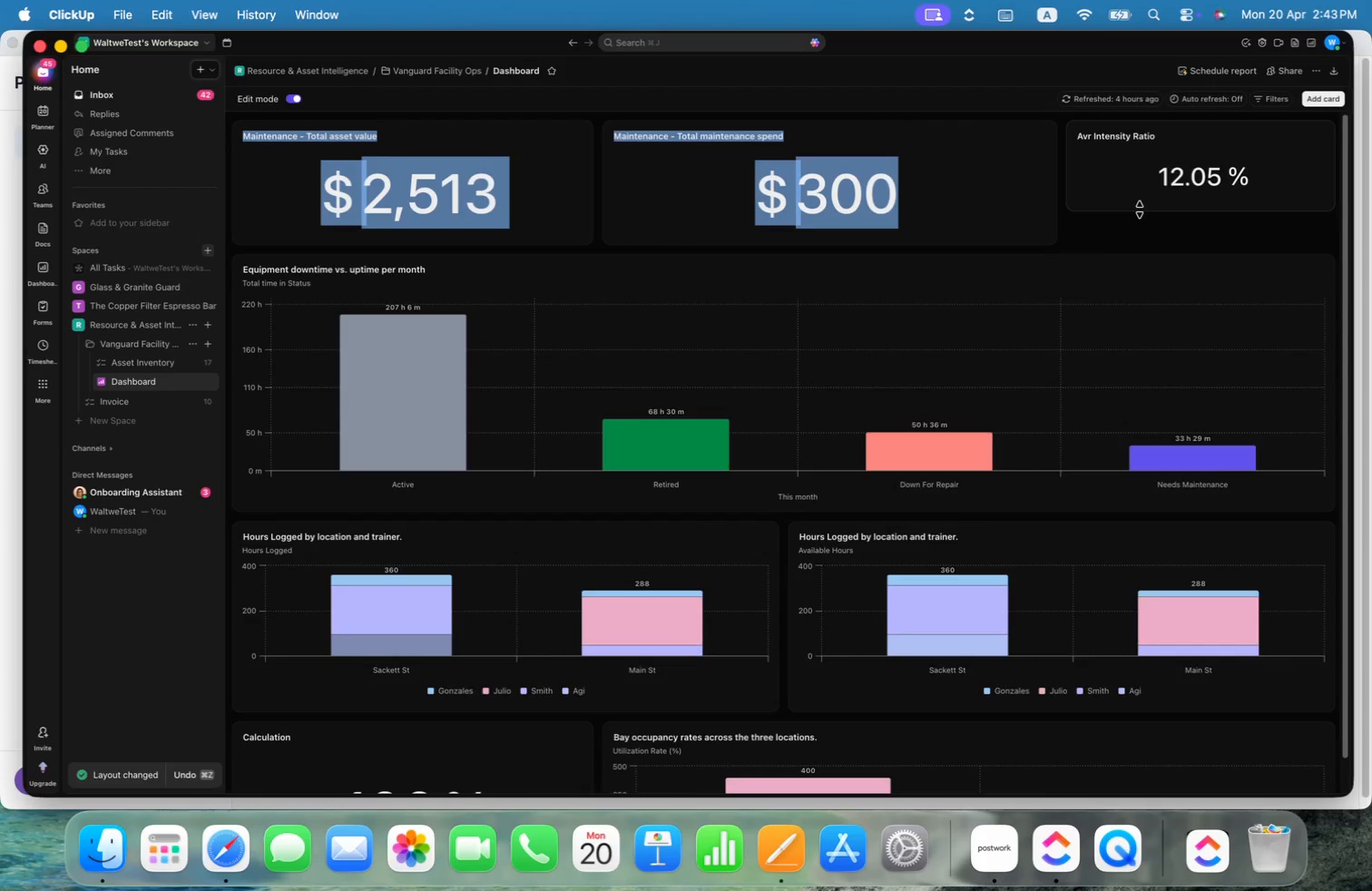 
left_click_drag(start_coordinate=[1140, 210], to_coordinate=[1138, 239])
 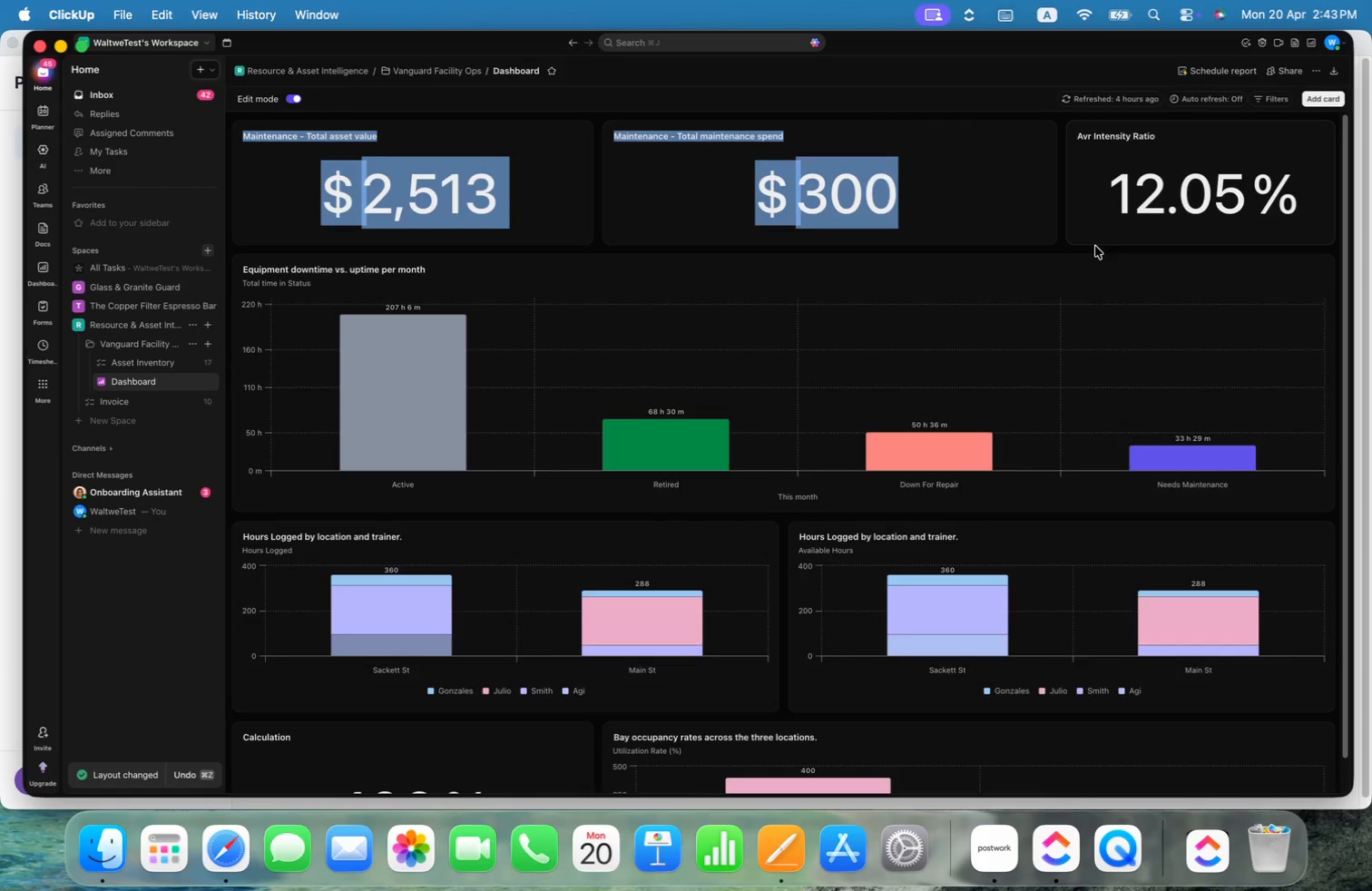 
left_click([1010, 240])
 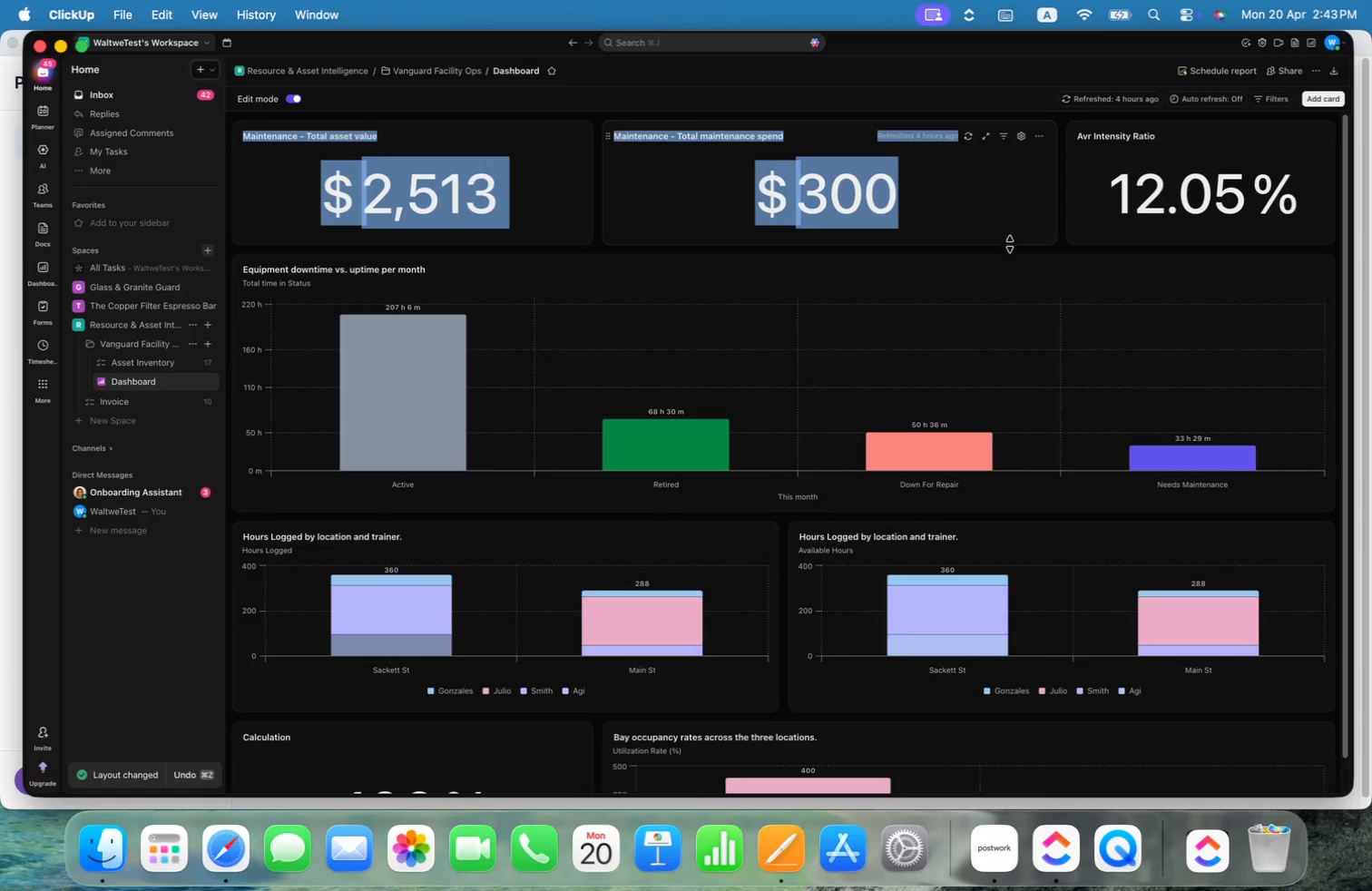 
left_click([1014, 281])
 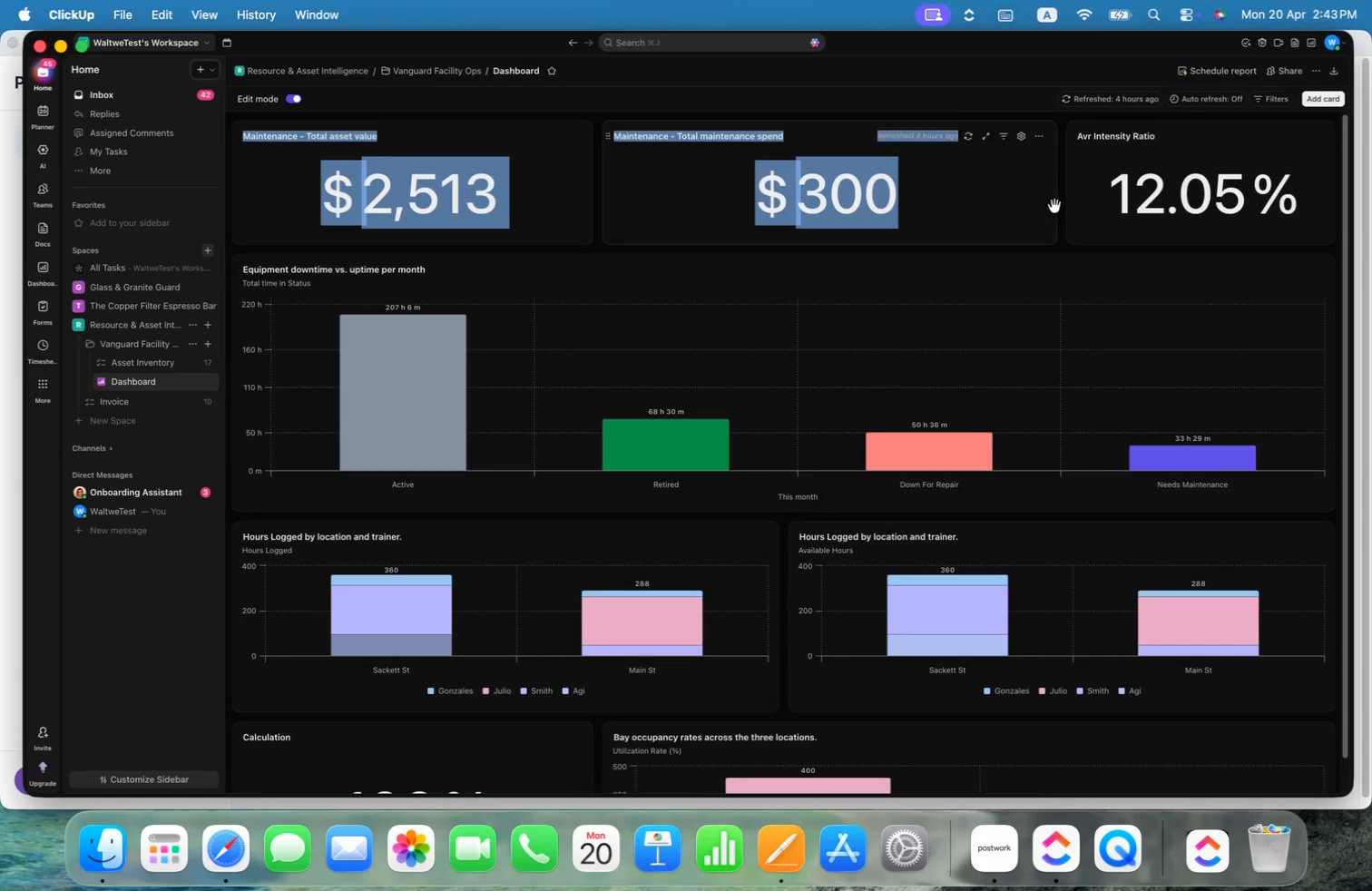 
left_click_drag(start_coordinate=[1055, 206], to_coordinate=[942, 203])
 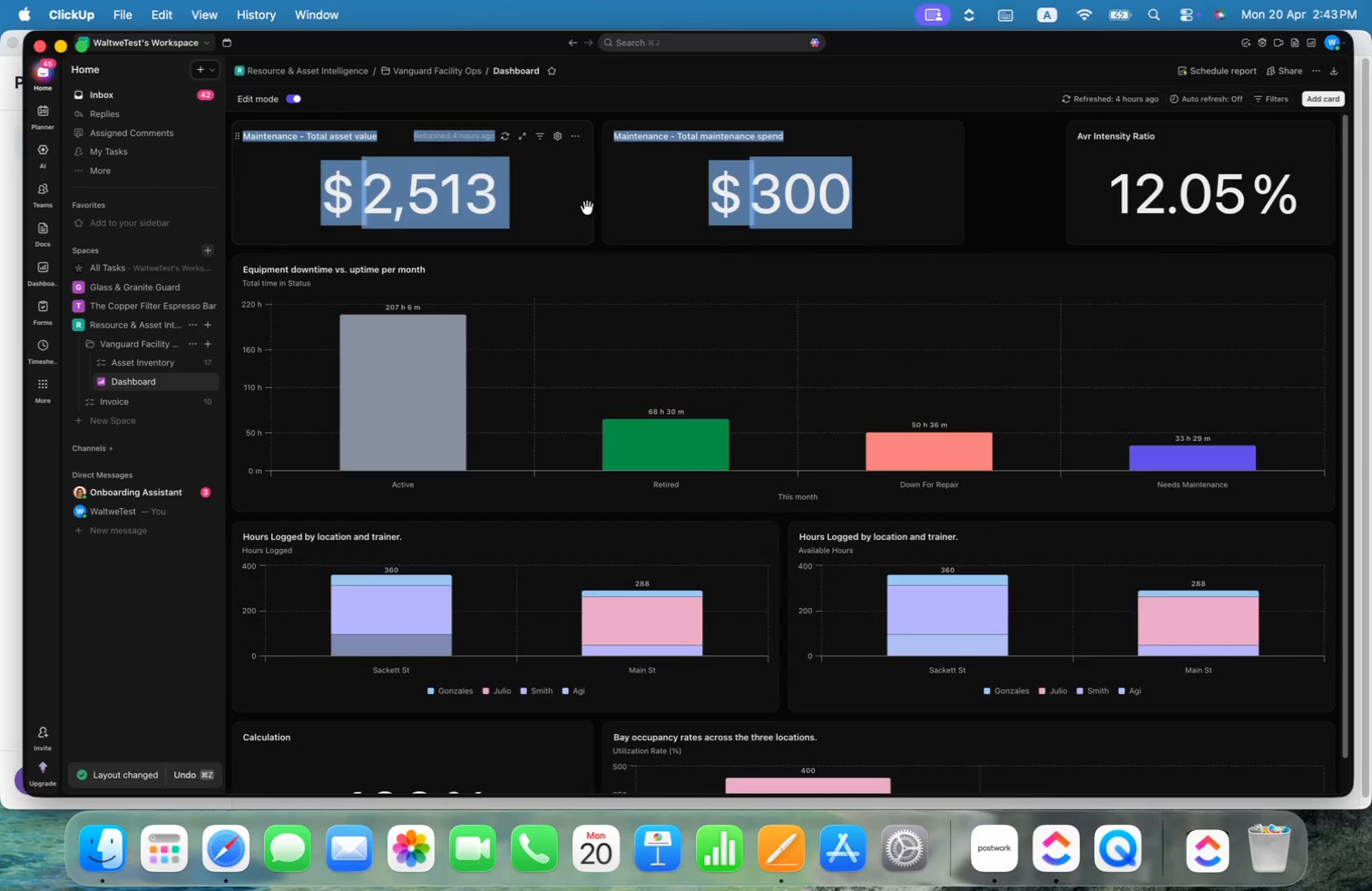 
left_click_drag(start_coordinate=[594, 205], to_coordinate=[571, 201])
 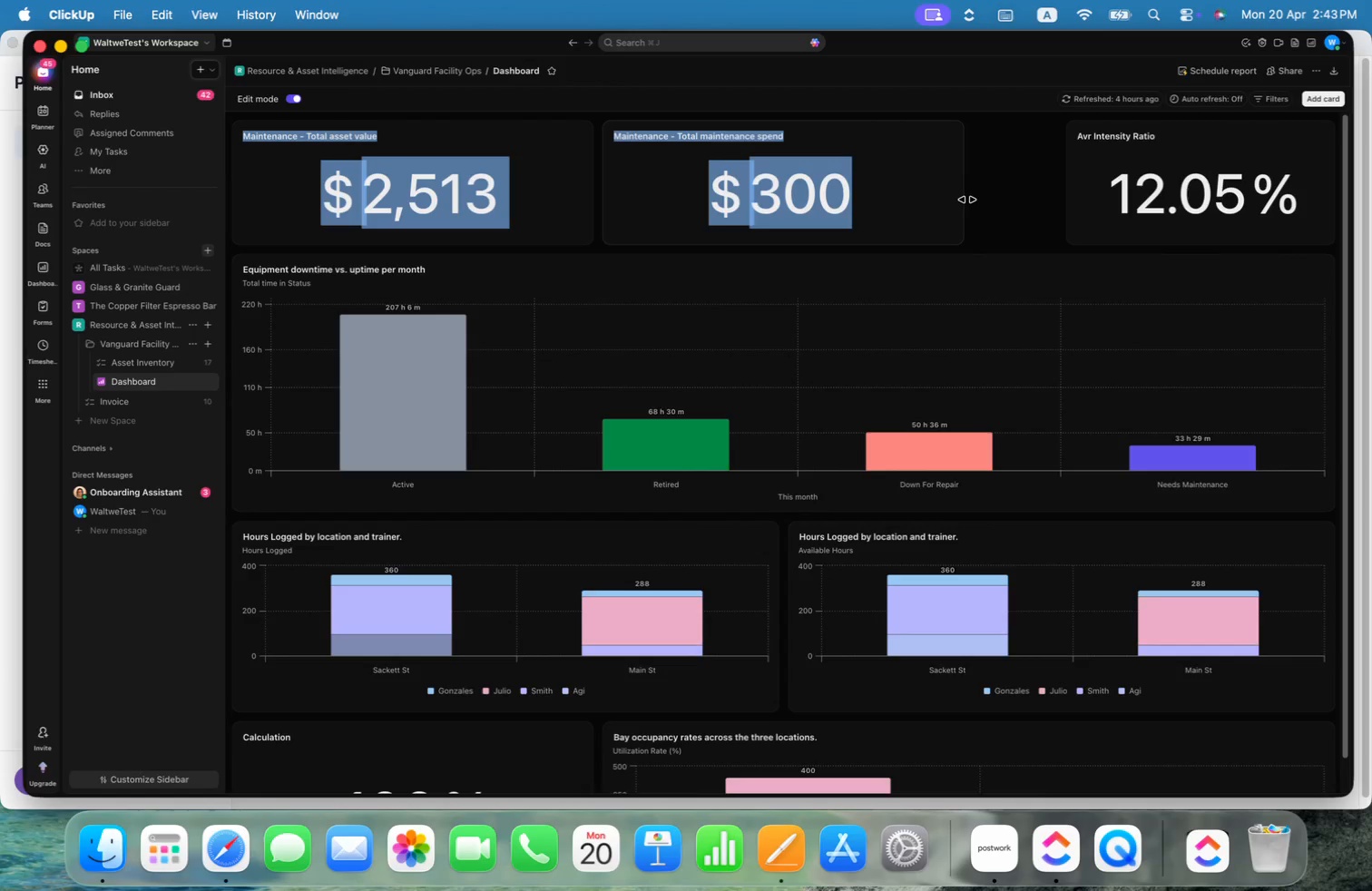 
left_click_drag(start_coordinate=[965, 197], to_coordinate=[953, 196])
 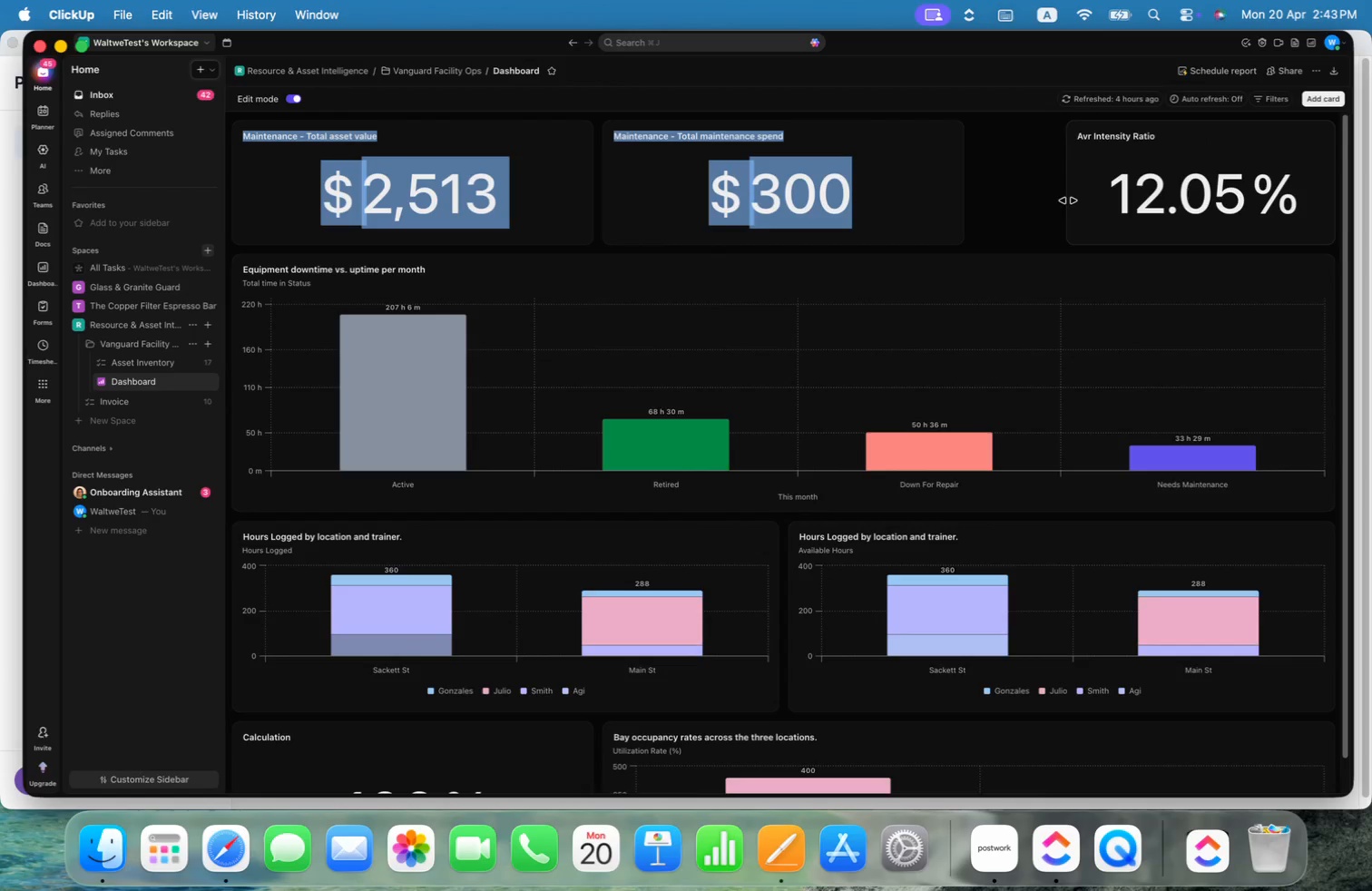 
left_click([1064, 201])
 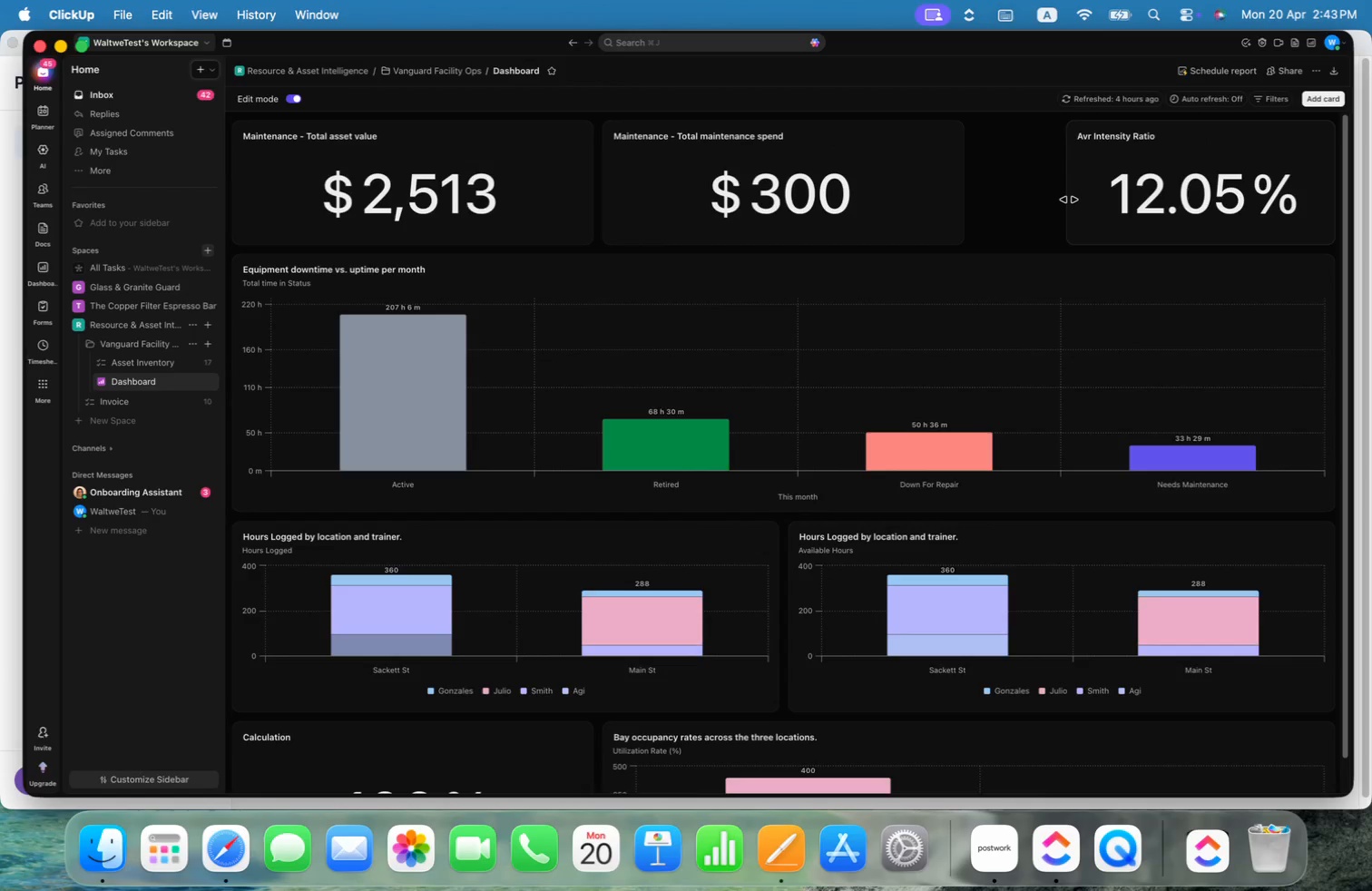 
left_click_drag(start_coordinate=[1069, 200], to_coordinate=[971, 193])
 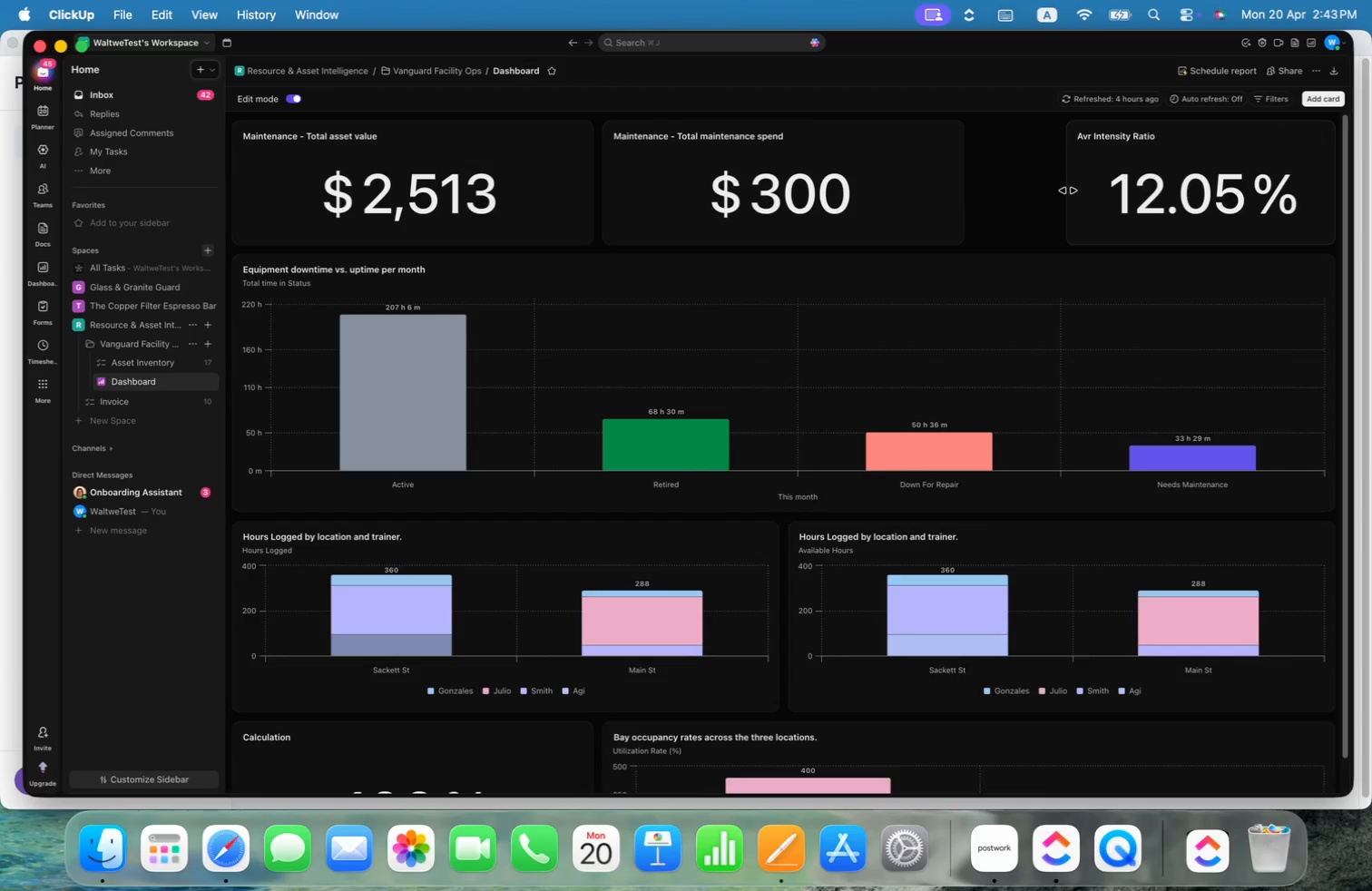 
left_click([1064, 191])
 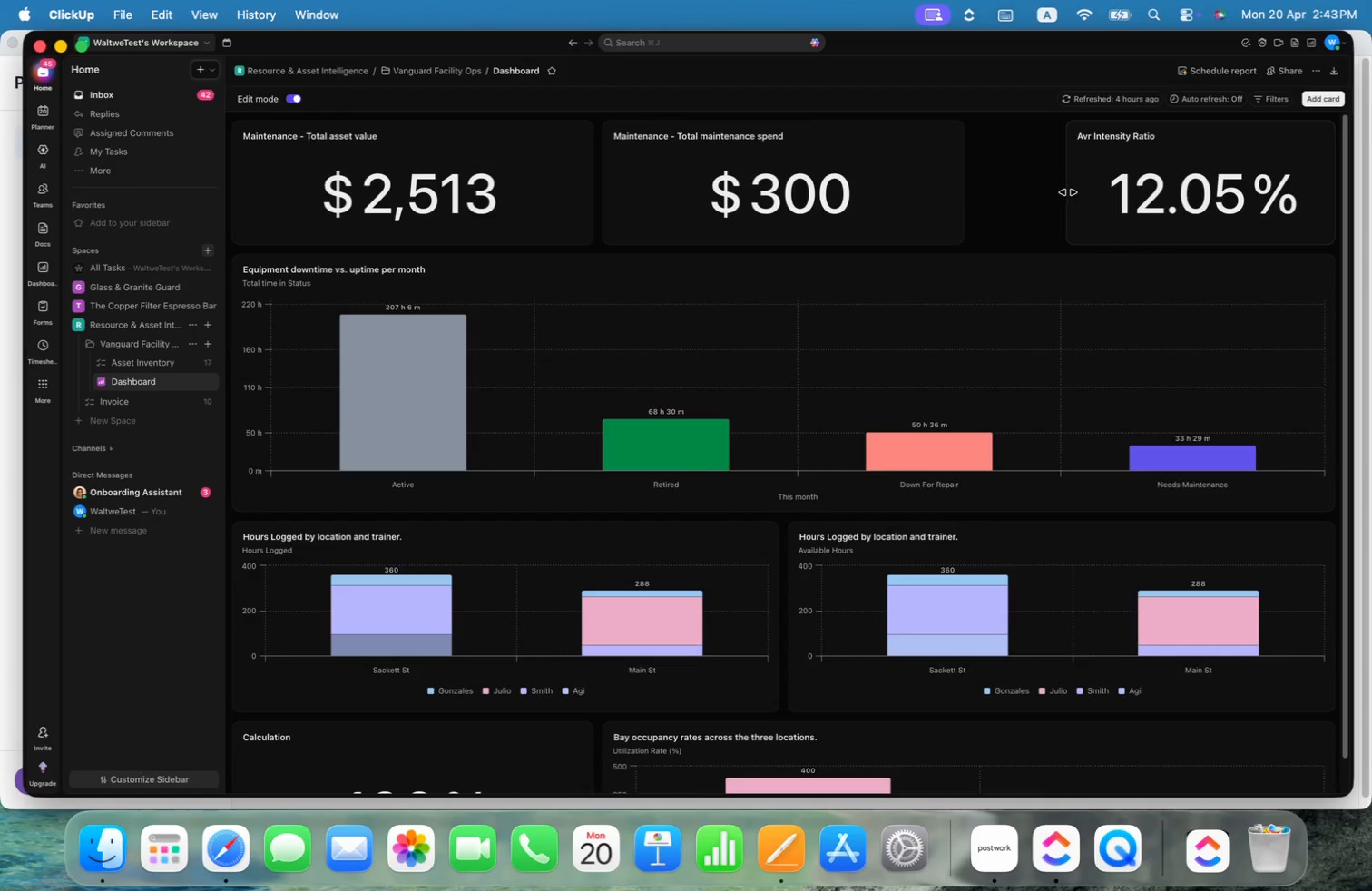 
left_click_drag(start_coordinate=[1068, 192], to_coordinate=[967, 181])
 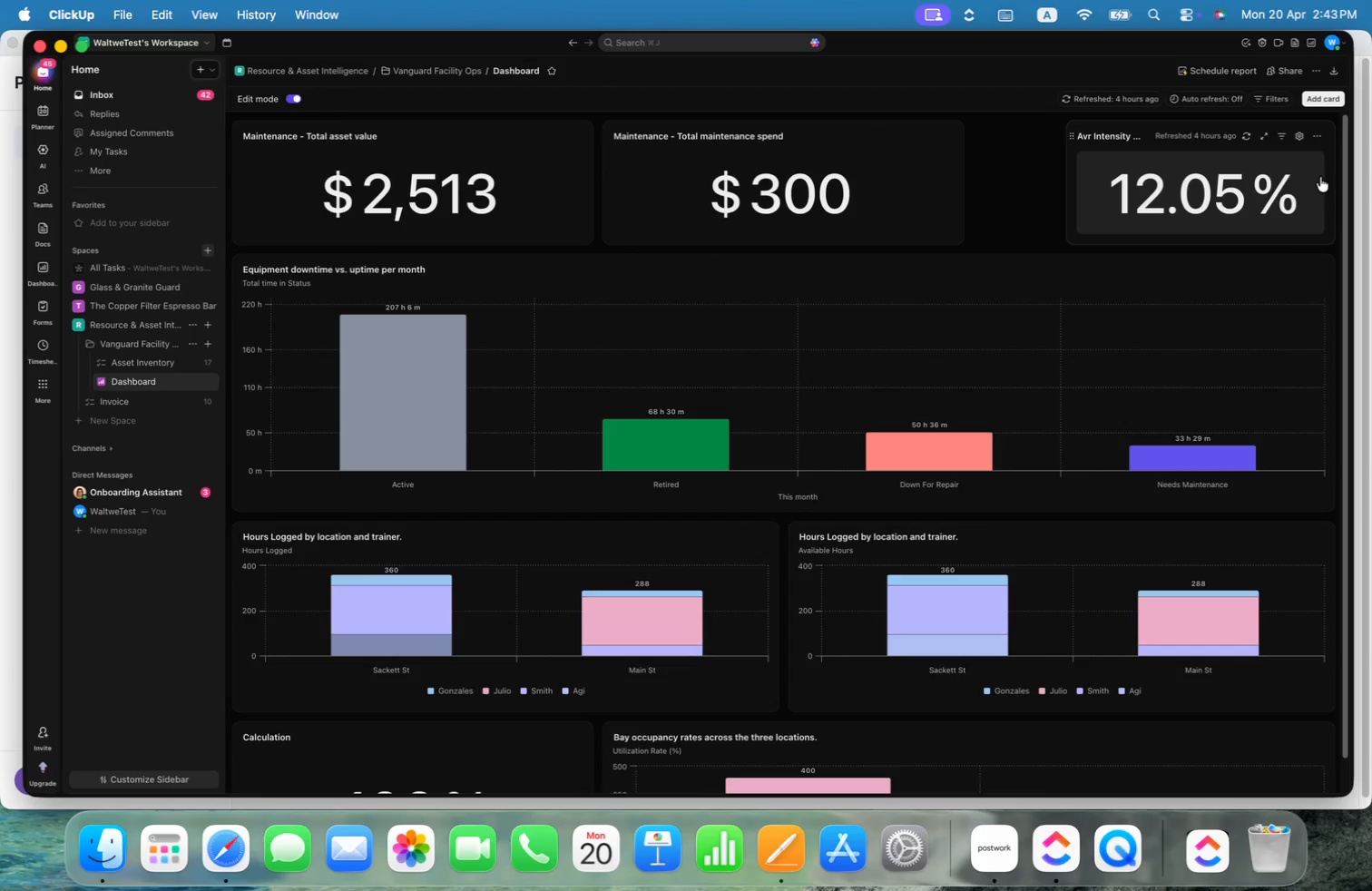 
left_click_drag(start_coordinate=[1326, 191], to_coordinate=[1215, 184])
 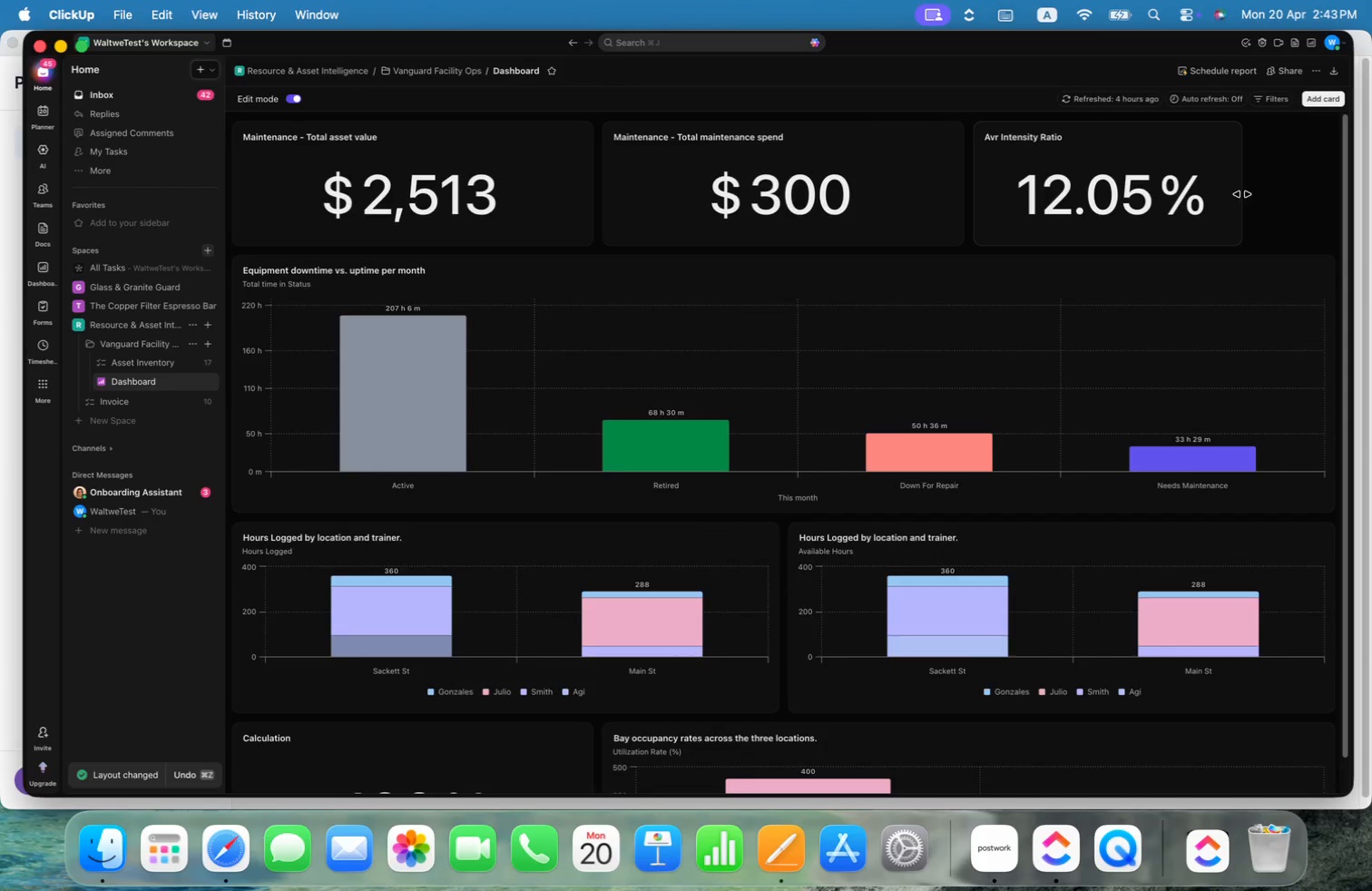 
left_click_drag(start_coordinate=[1241, 194], to_coordinate=[1321, 200])
 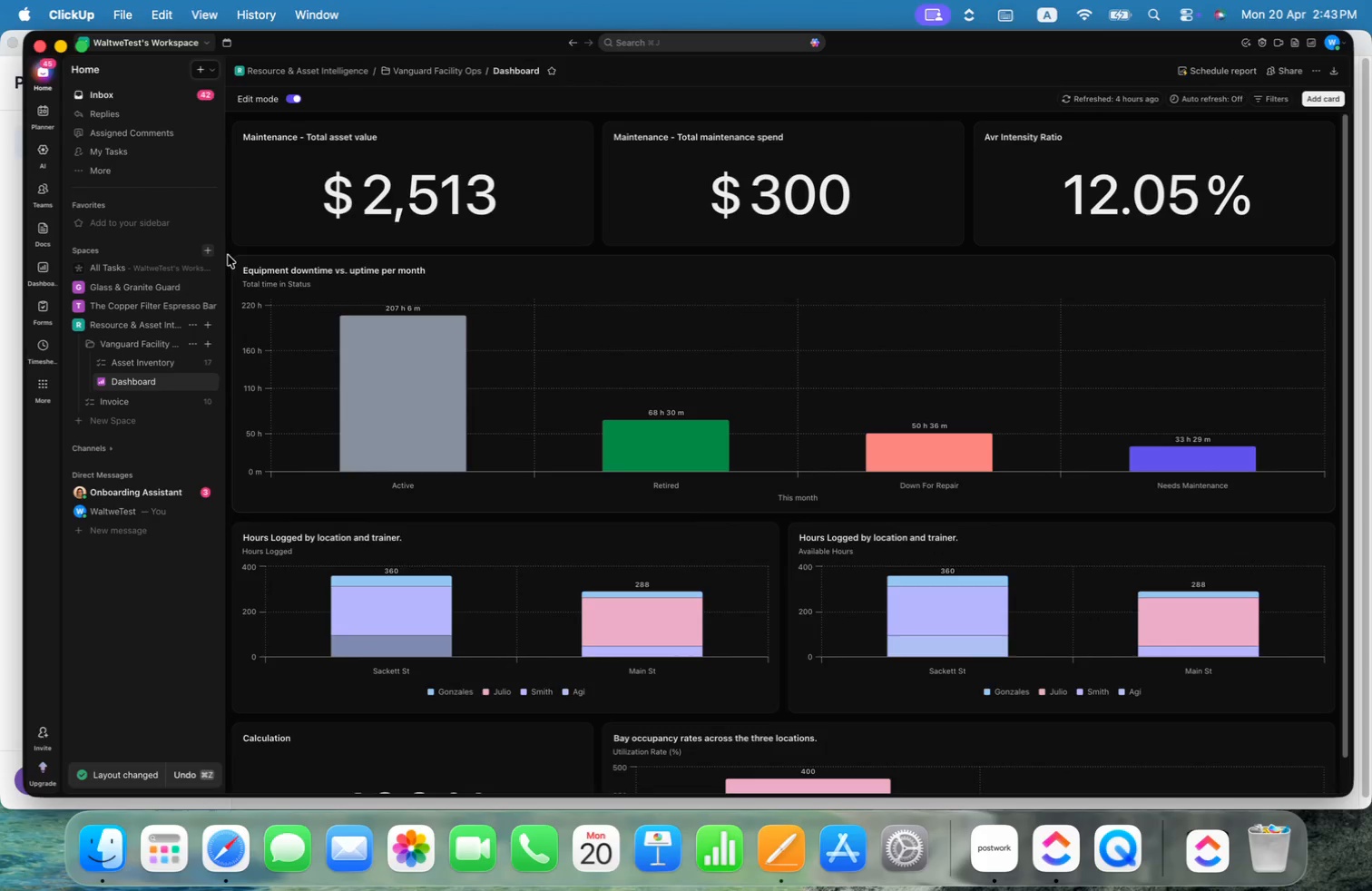 
scroll: coordinate [1228, 407], scroll_direction: down, amount: 22.0
 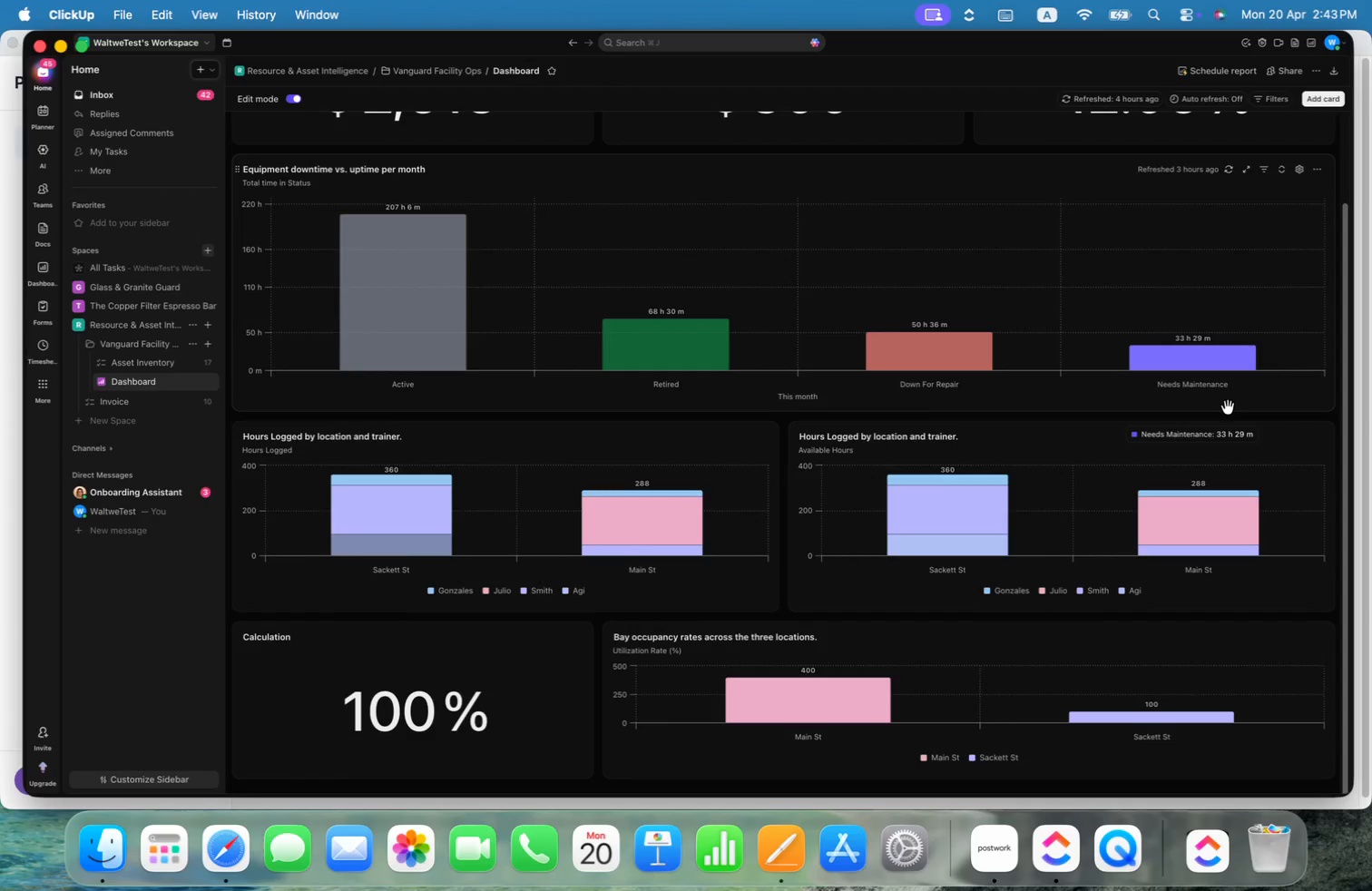 
scroll: coordinate [1231, 410], scroll_direction: up, amount: 39.0
 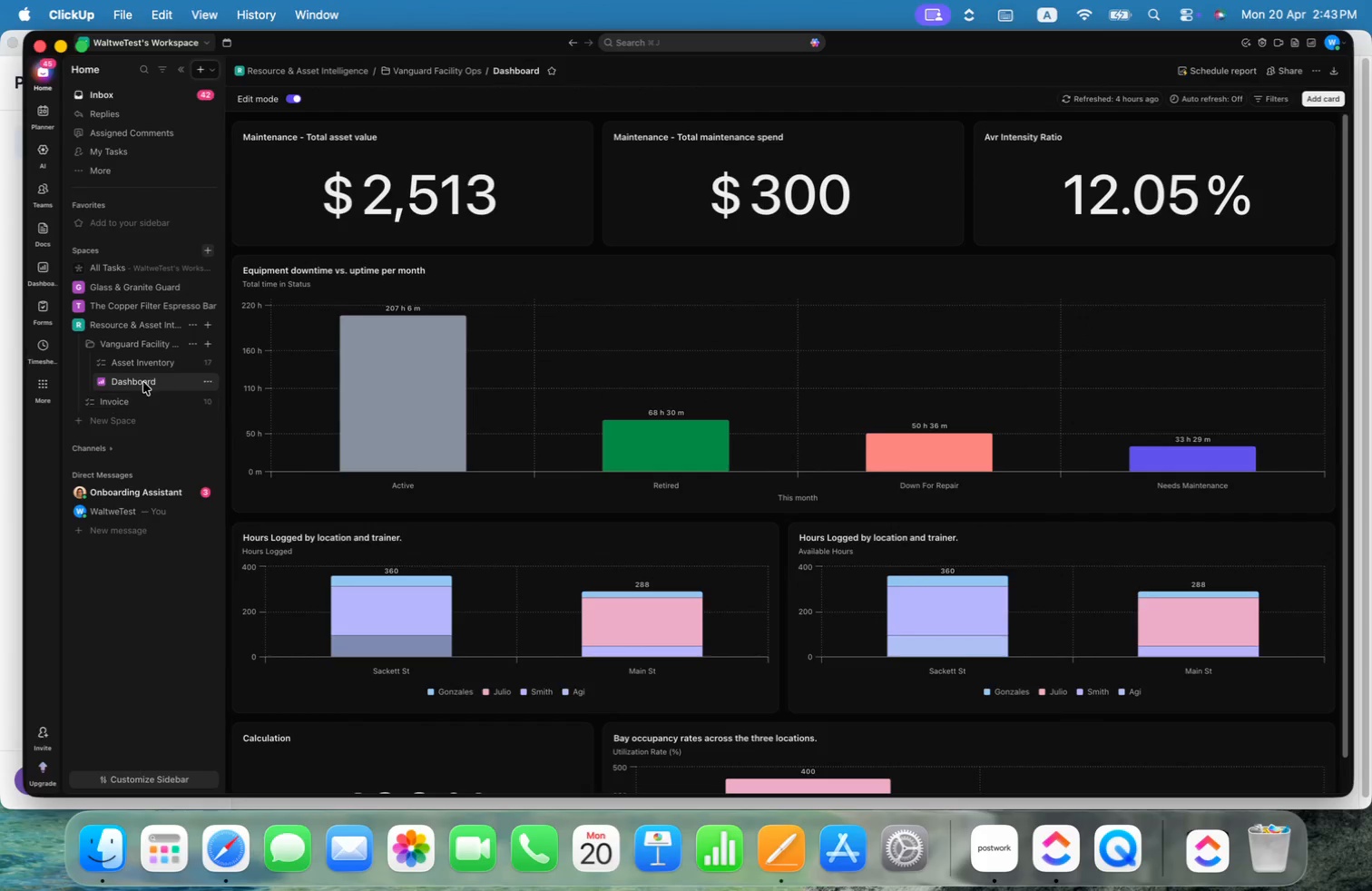 
left_click([146, 359])
 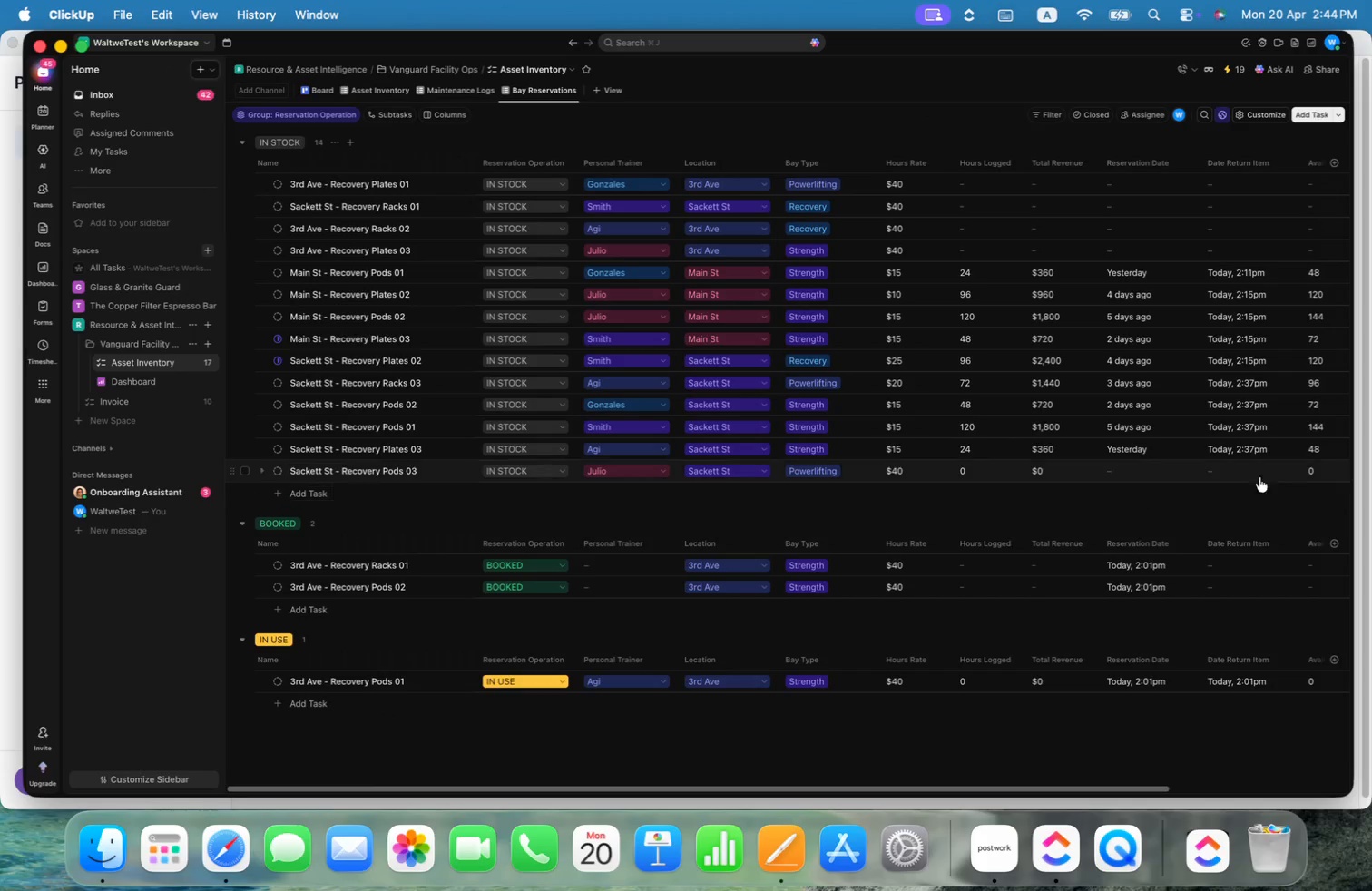 
wait(5.33)
 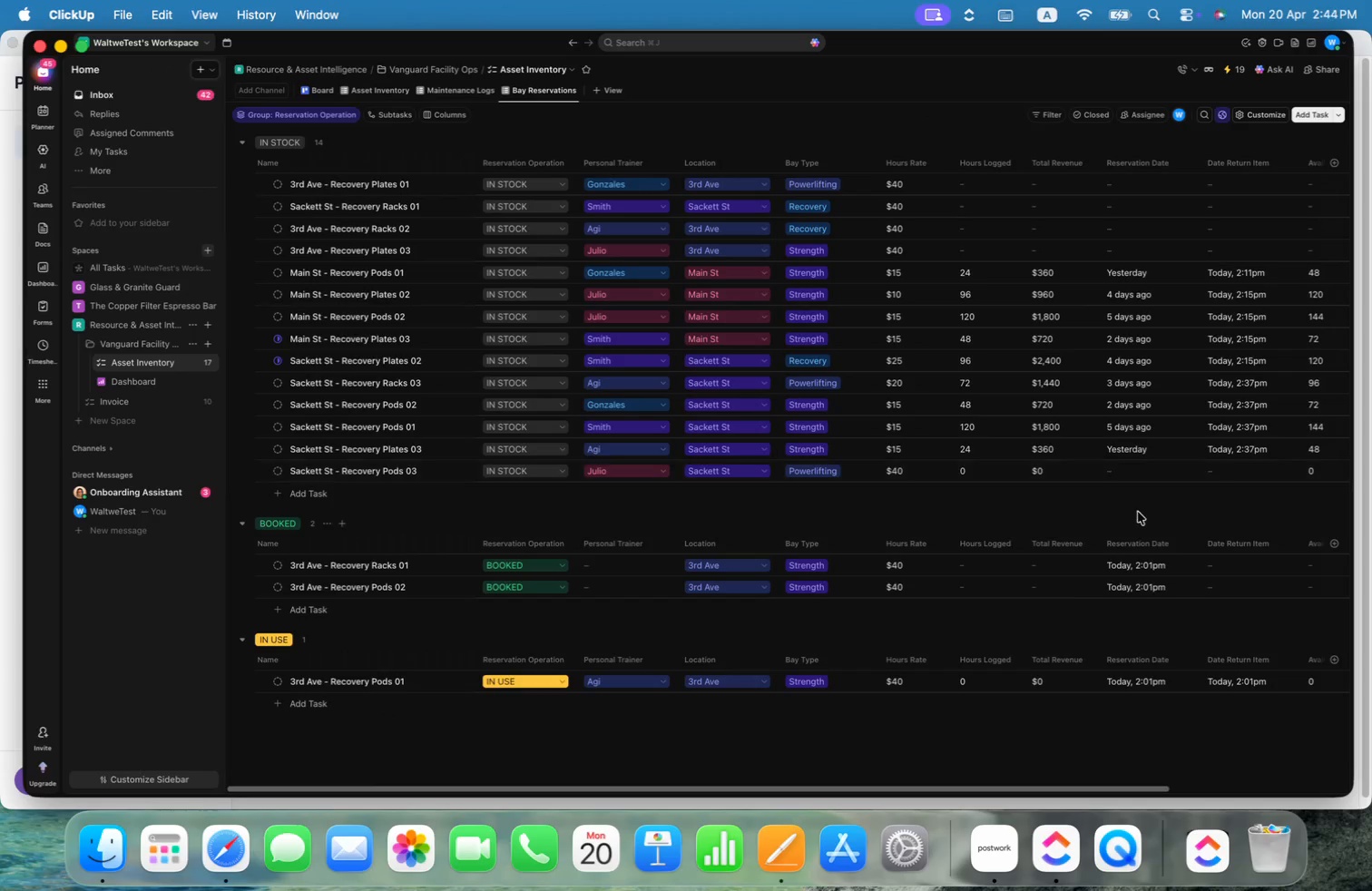 
left_click([1286, 447])
 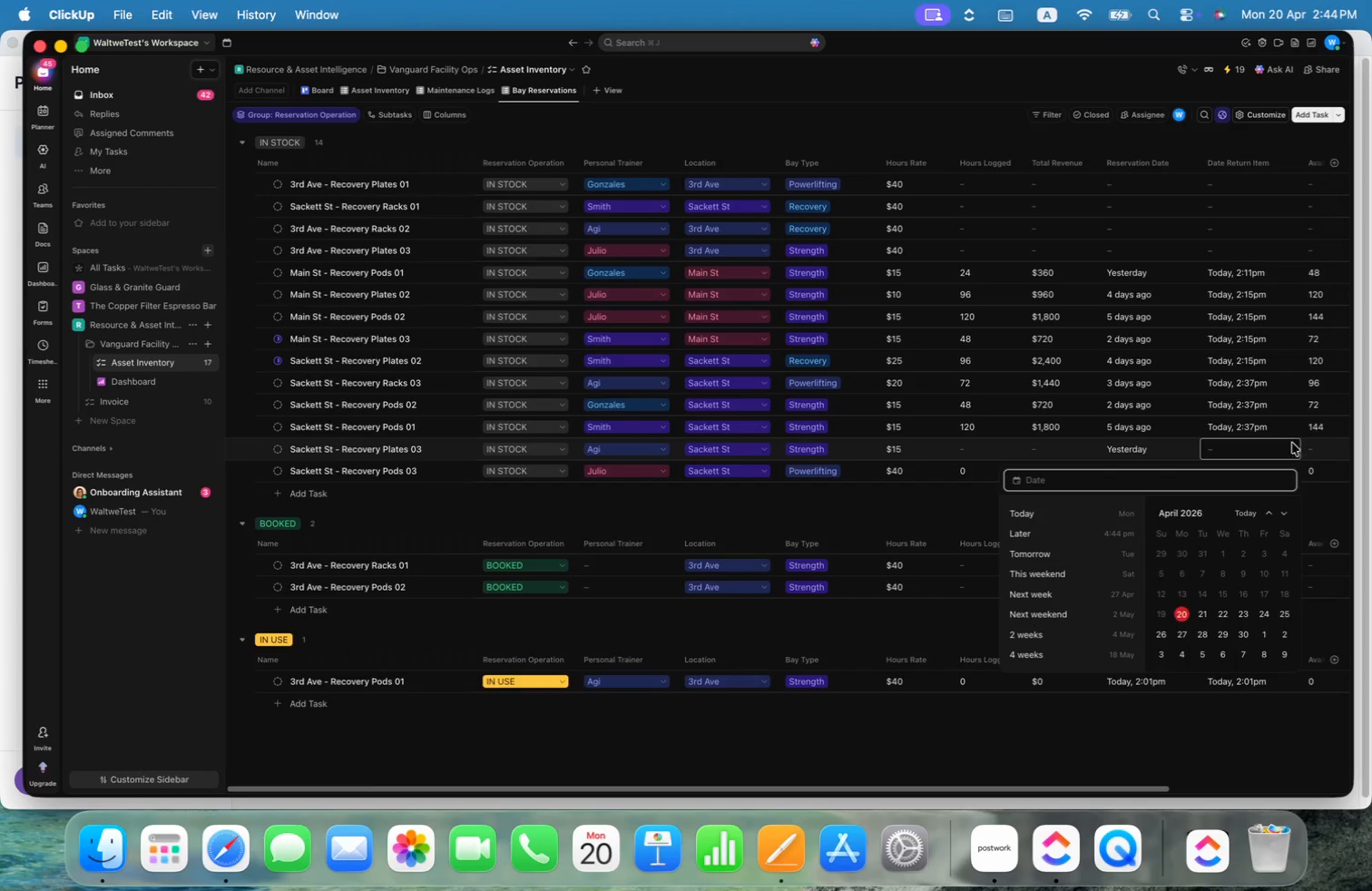 
mouse_move([1290, 427])
 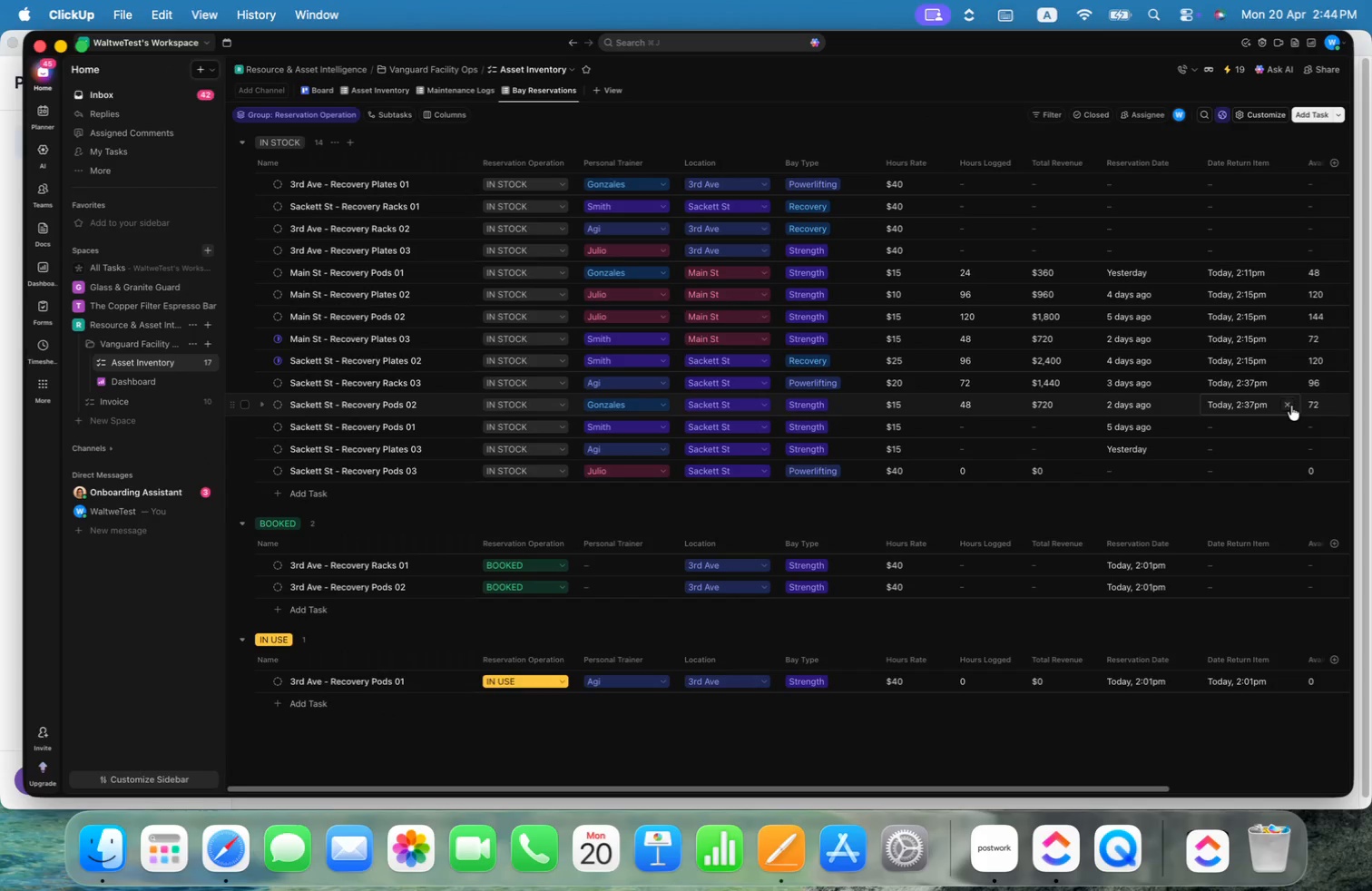 
double_click([1290, 404])
 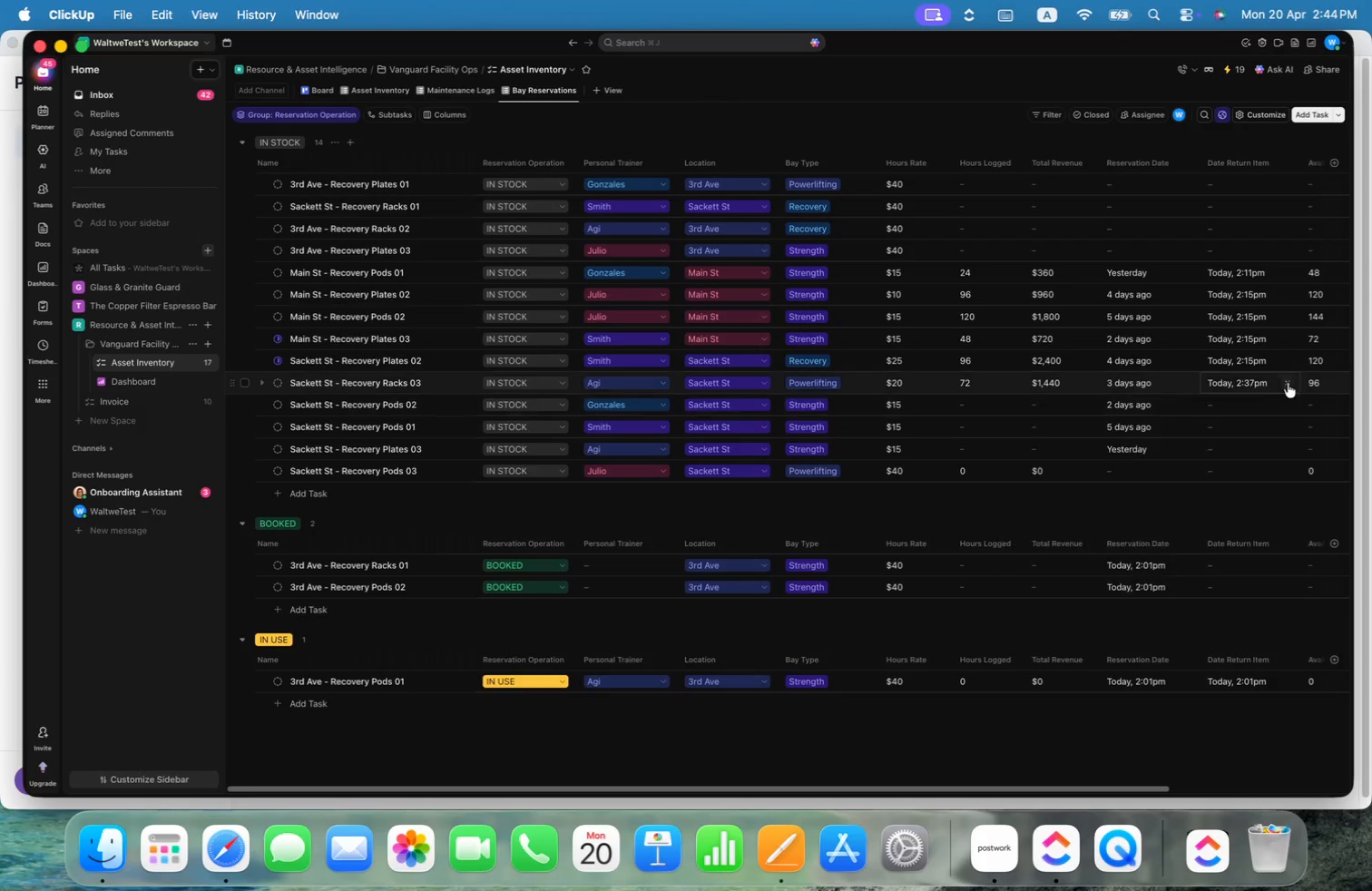 
double_click([1289, 383])
 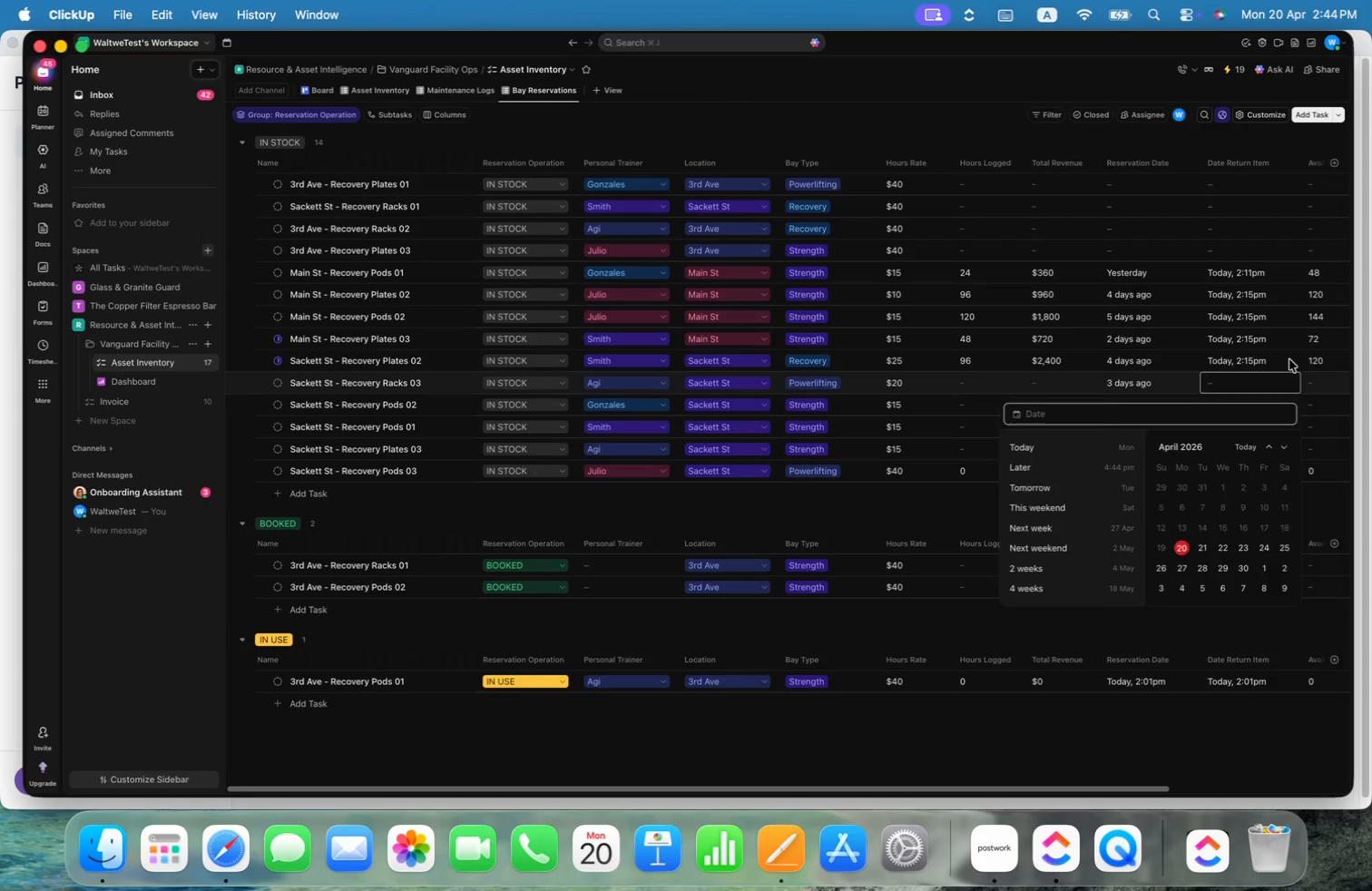 
double_click([1291, 360])
 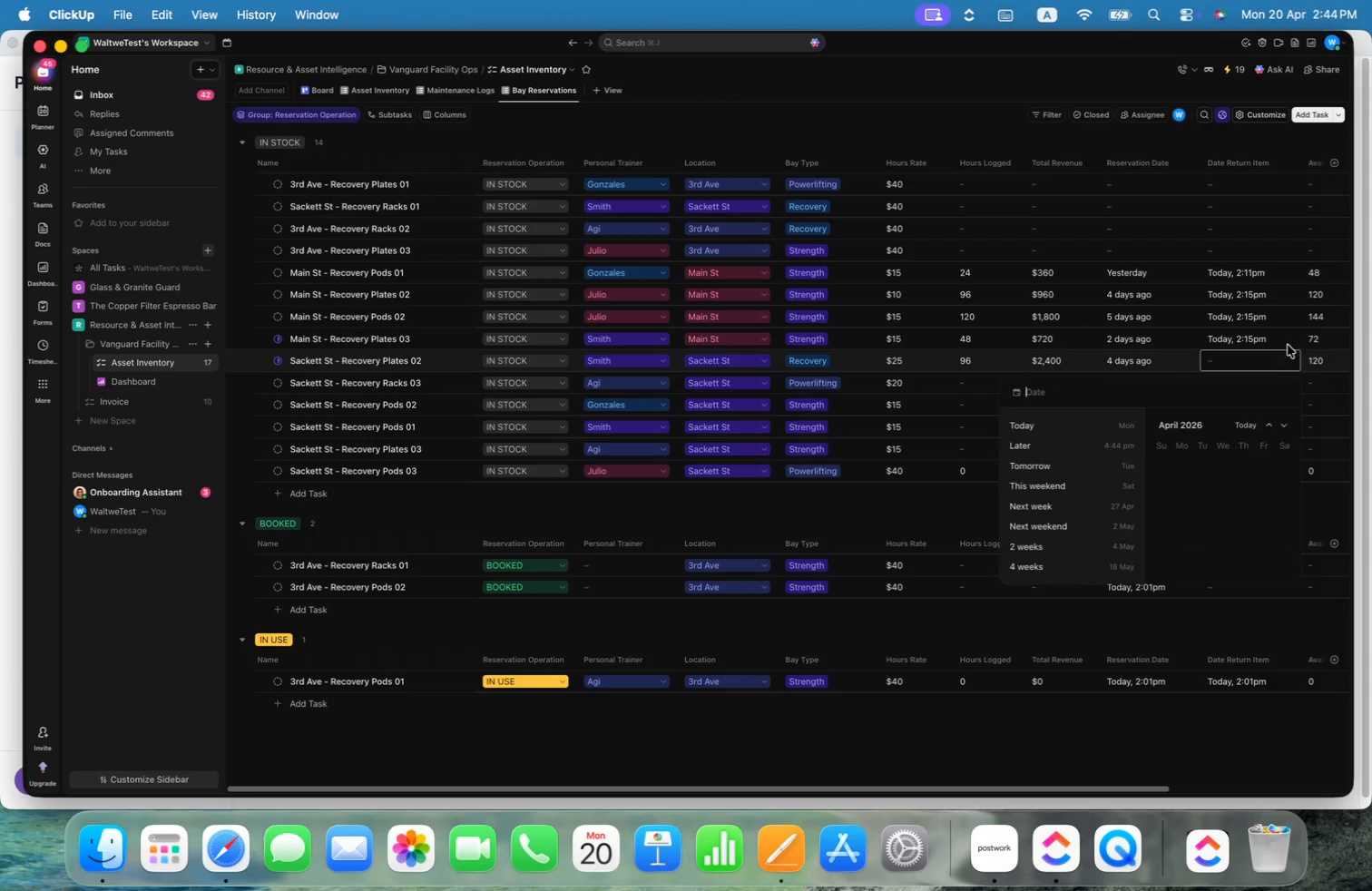 
triple_click([1289, 341])
 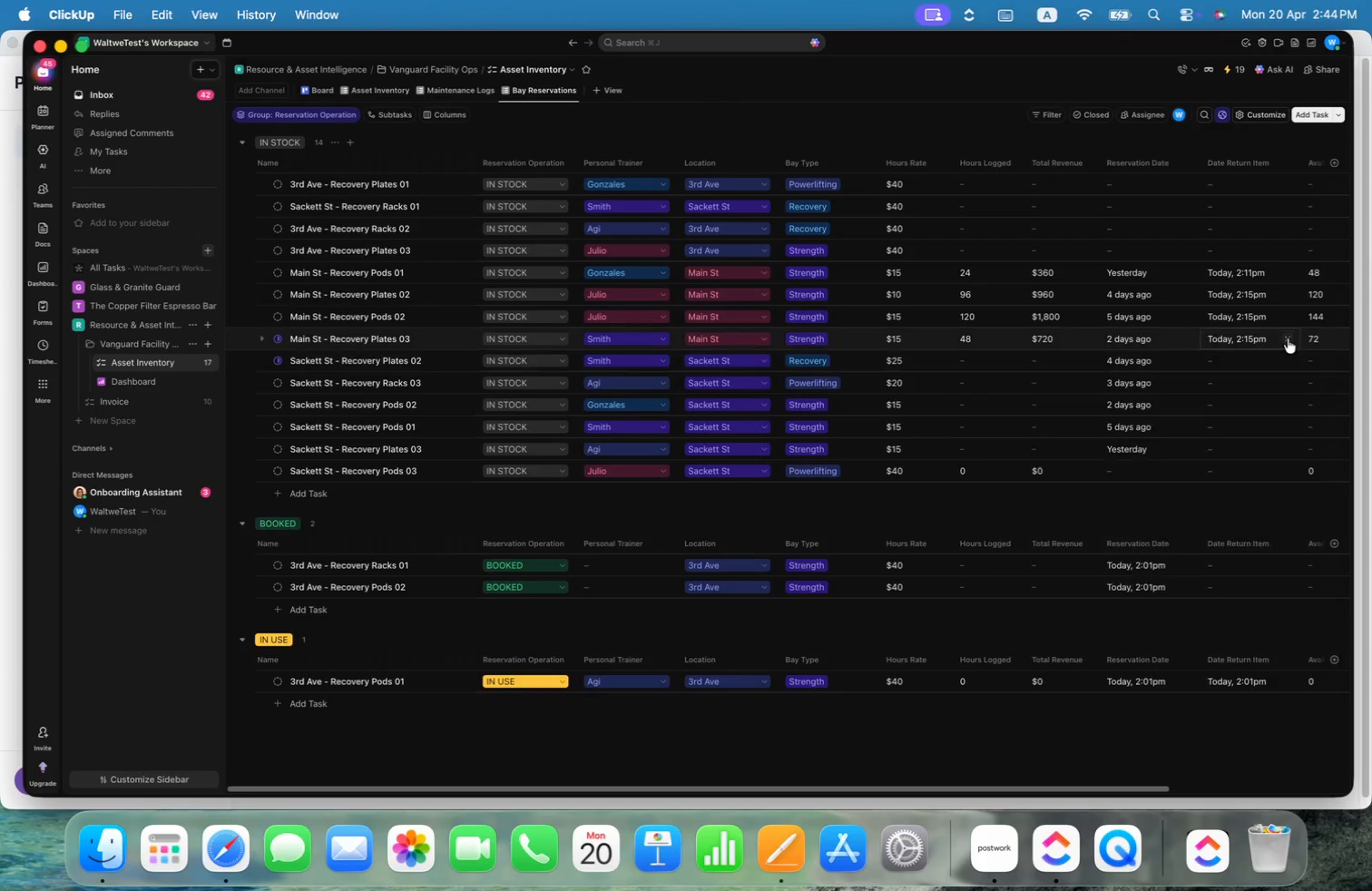 
triple_click([1288, 338])
 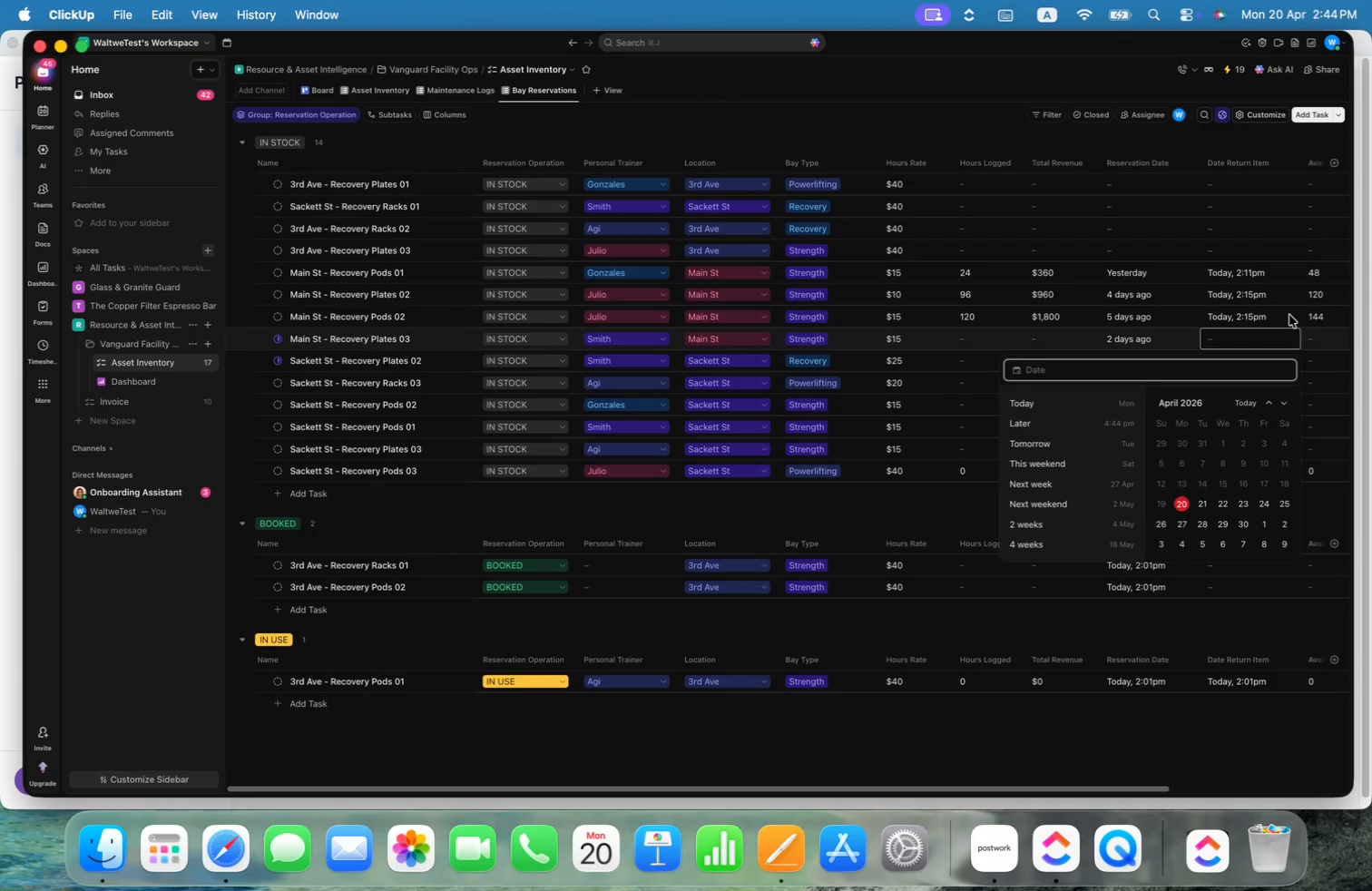 
double_click([1290, 316])
 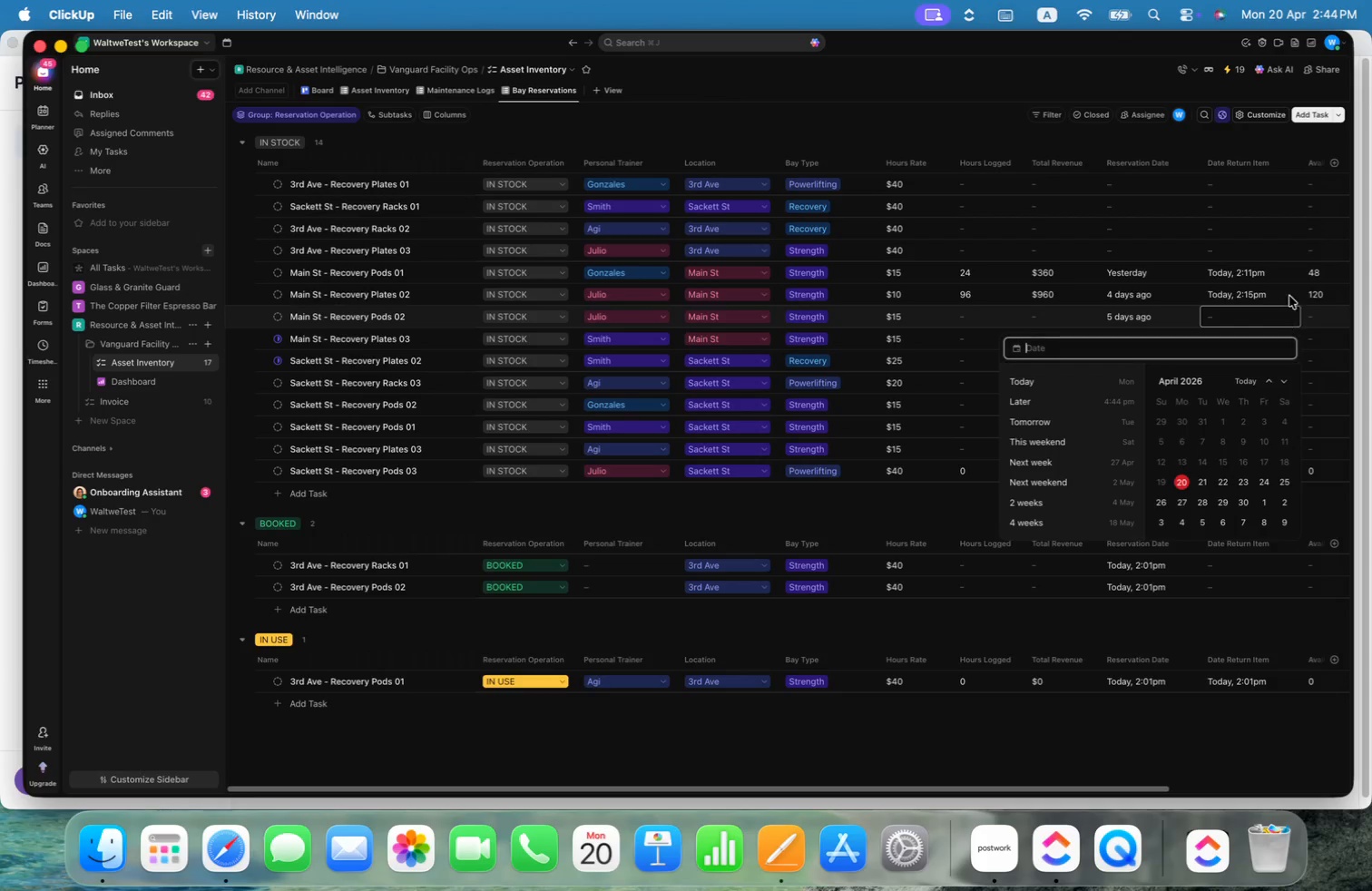 
left_click([1291, 291])
 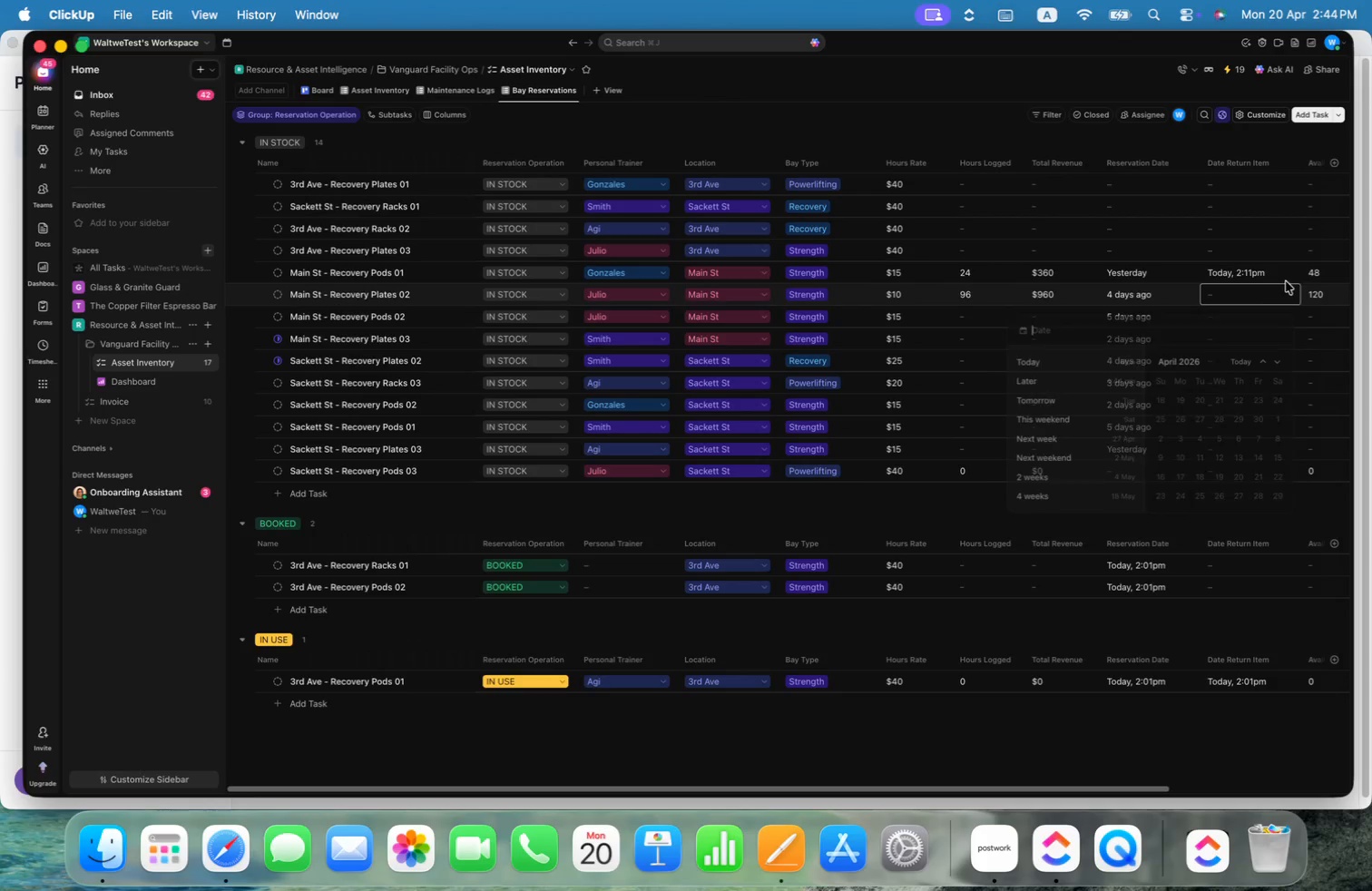 
left_click([1285, 268])
 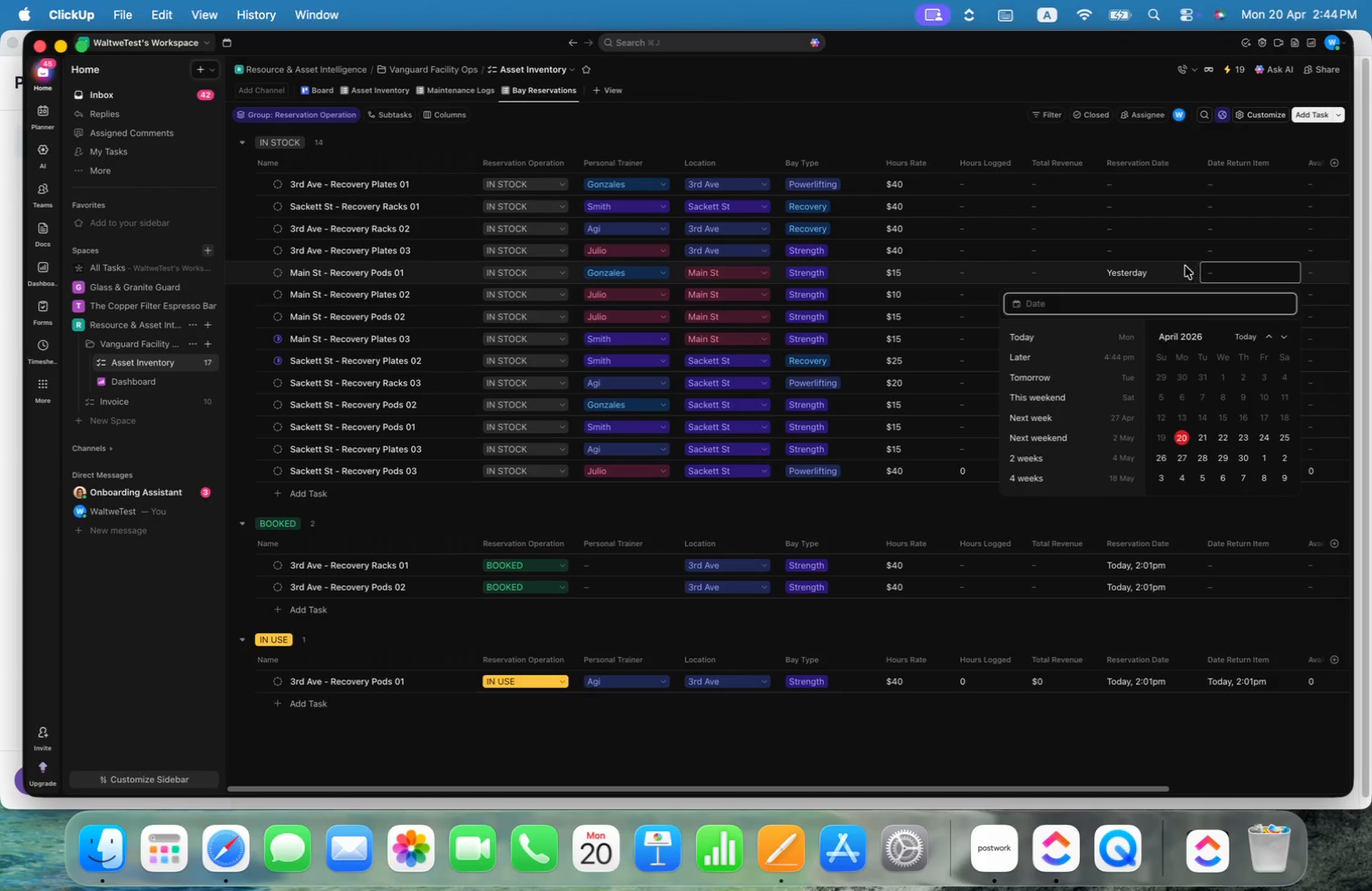 
double_click([1186, 270])
 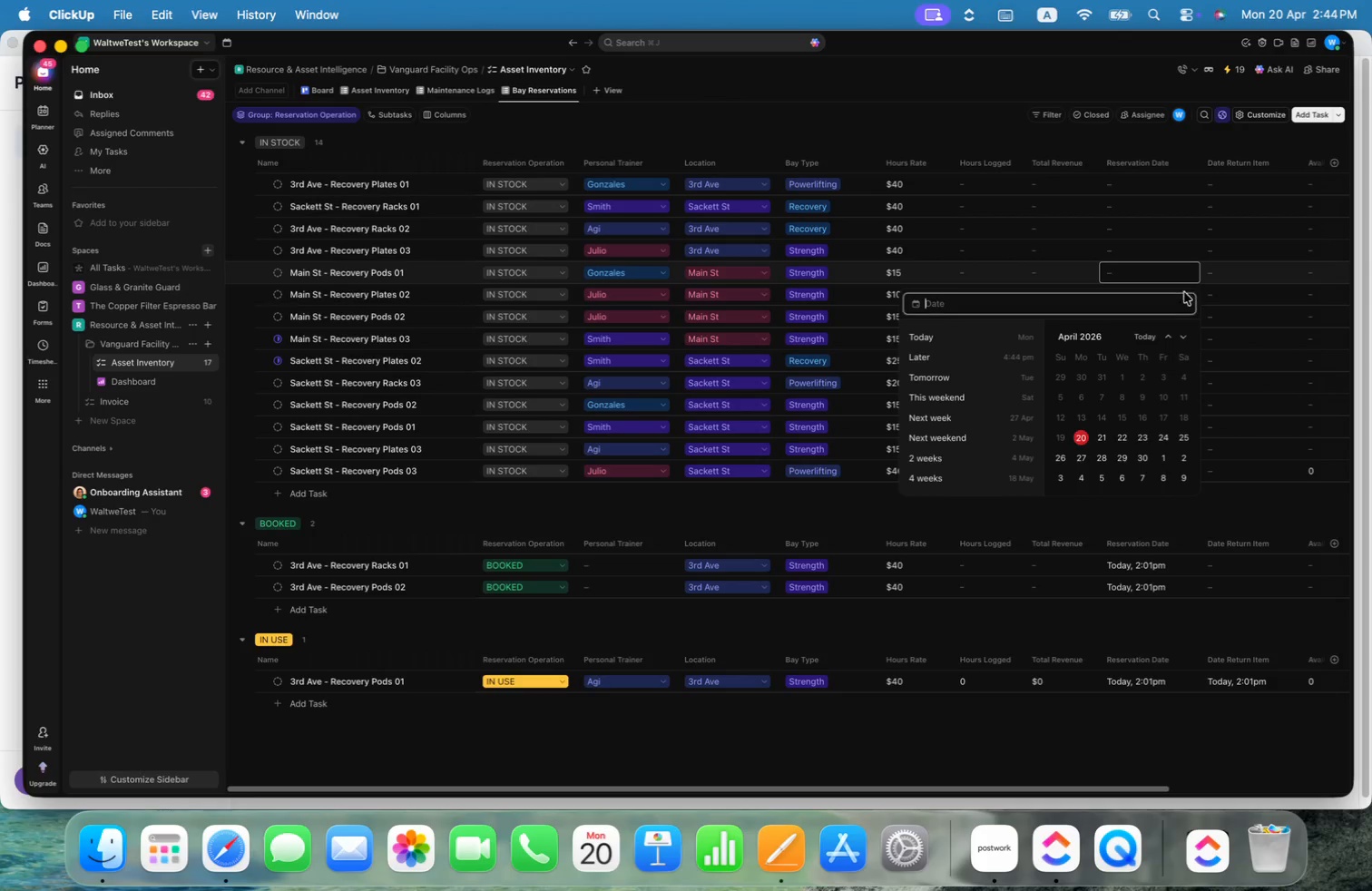 
left_click([1185, 297])
 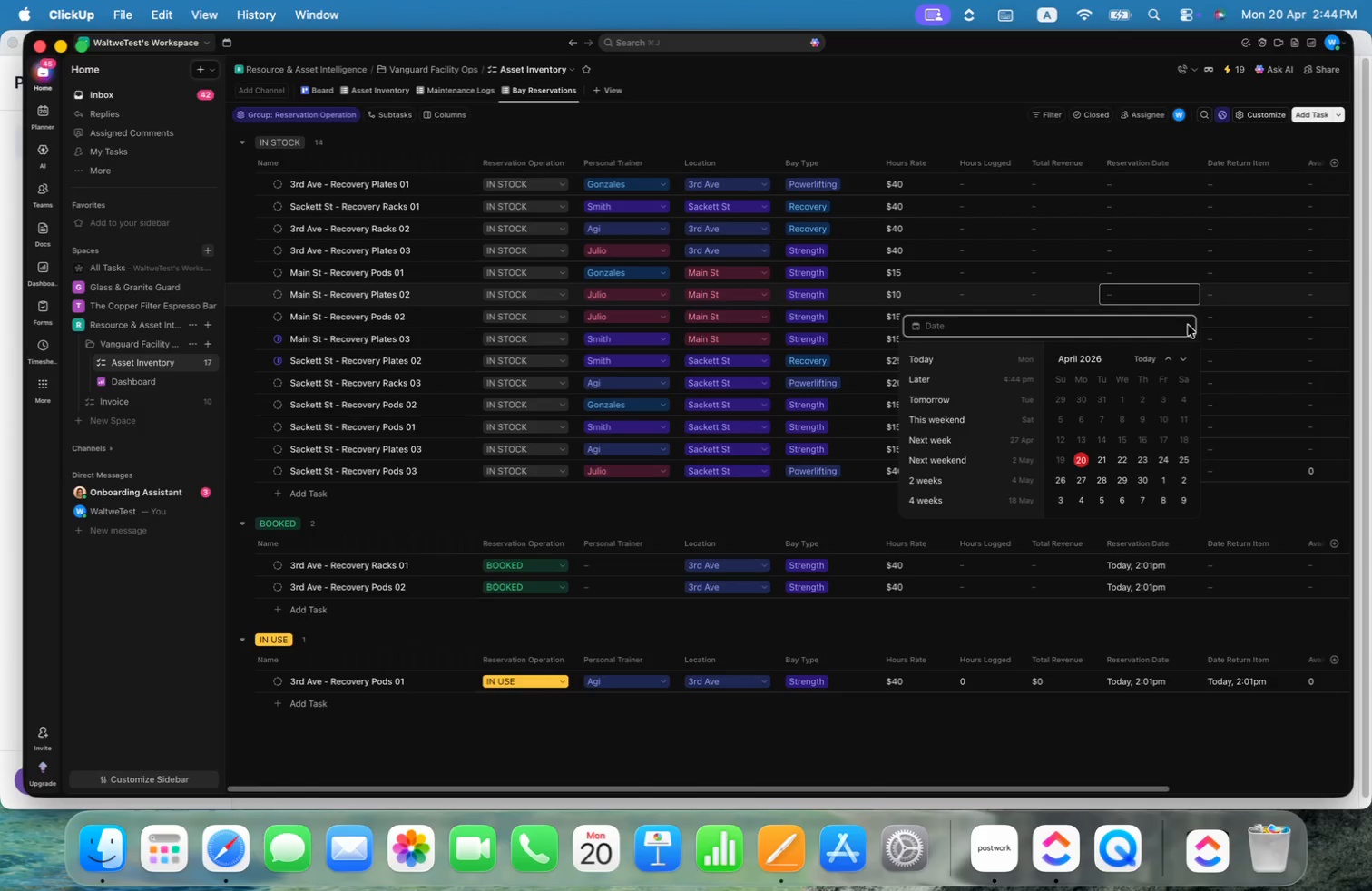 
left_click([1187, 316])
 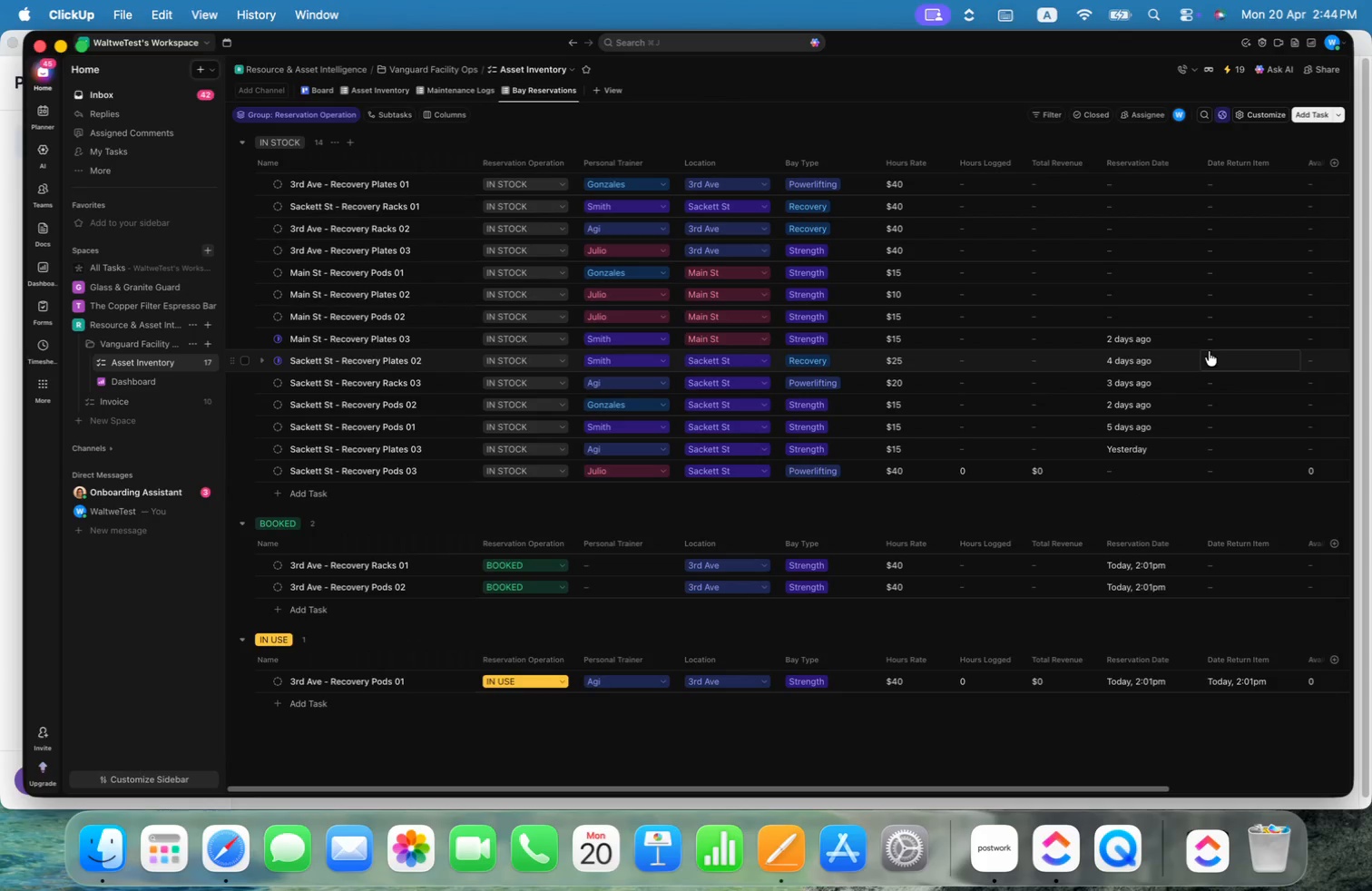 
left_click([1187, 447])
 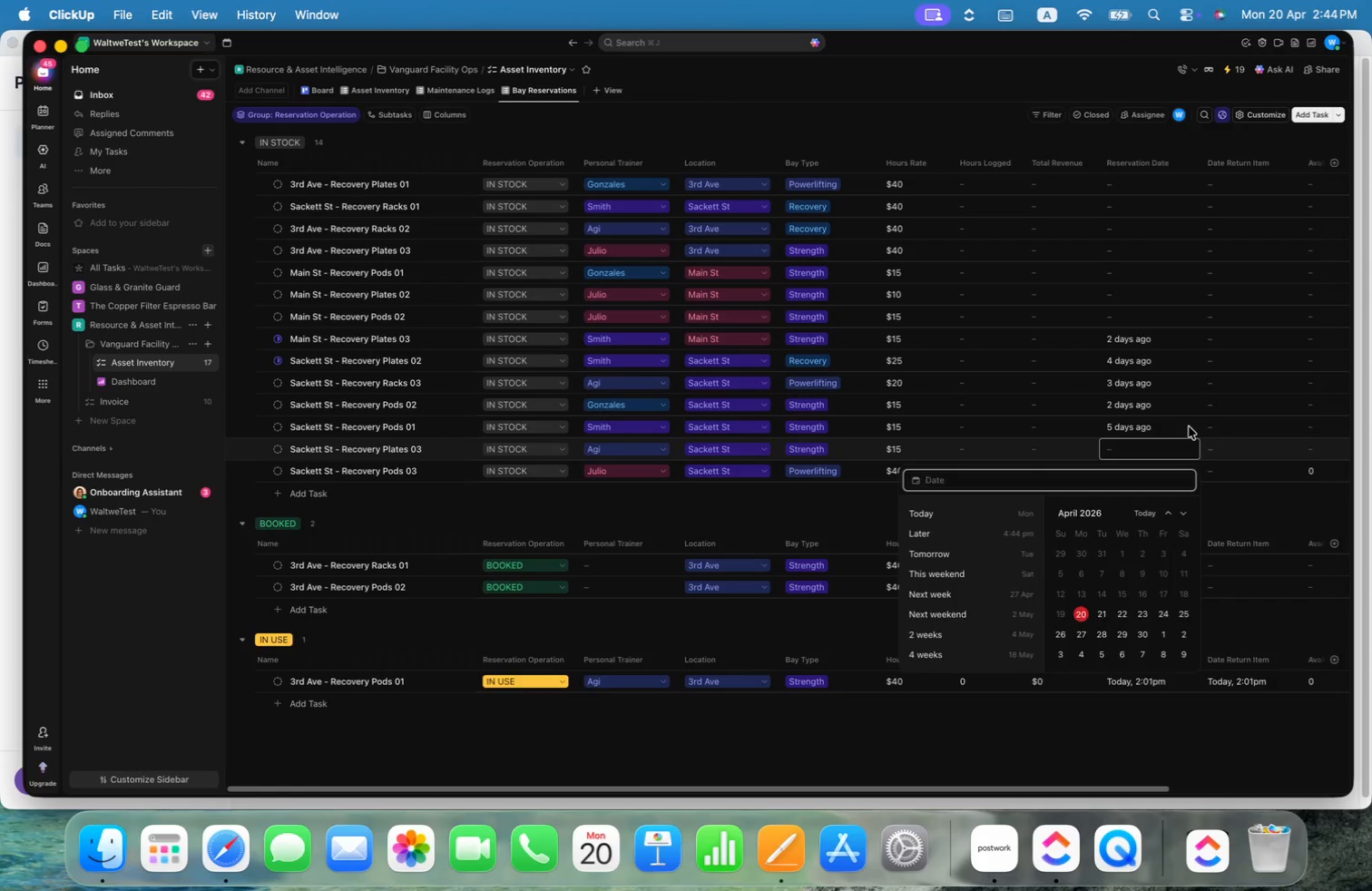 
double_click([1191, 427])
 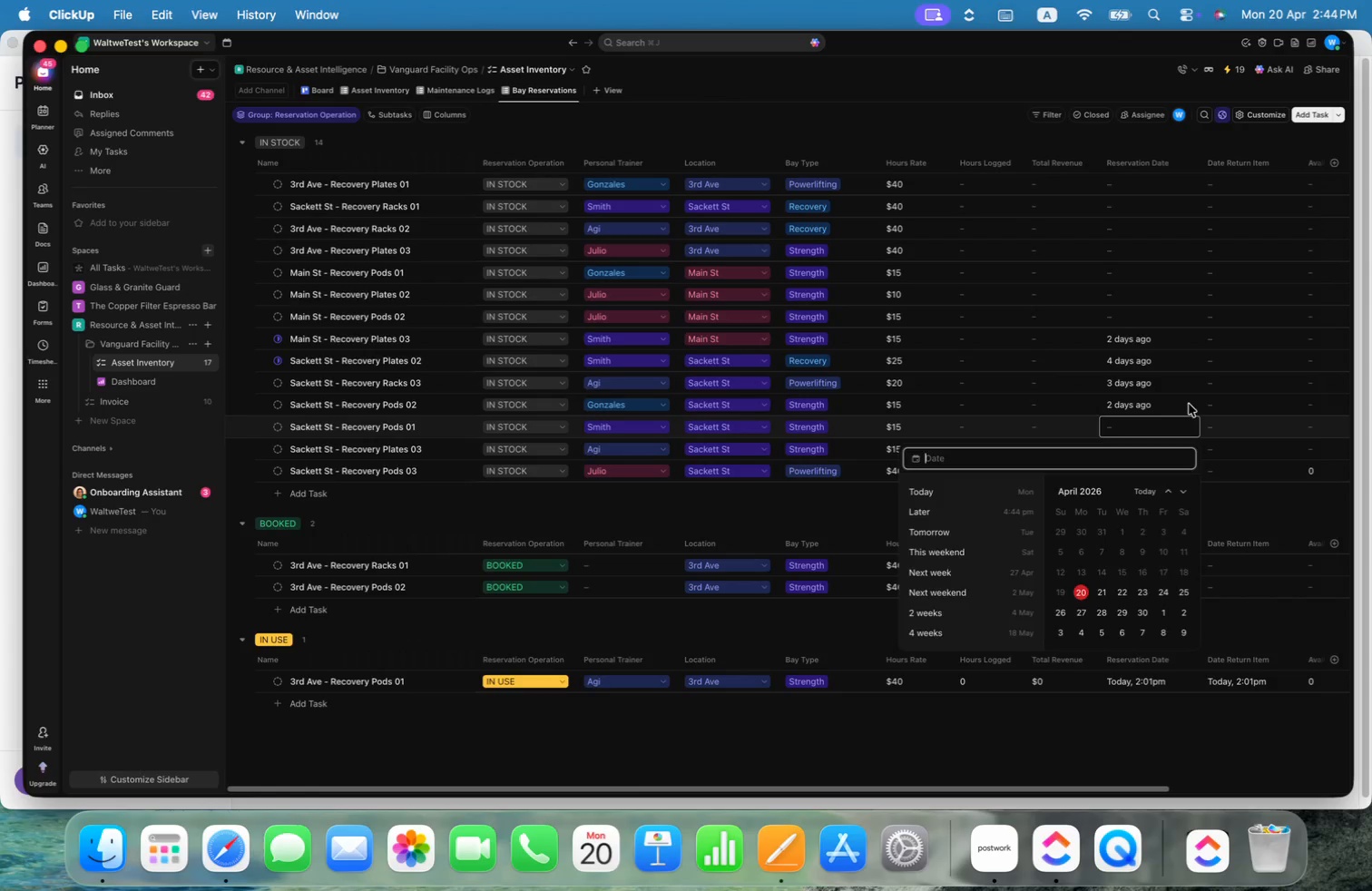 
double_click([1185, 406])
 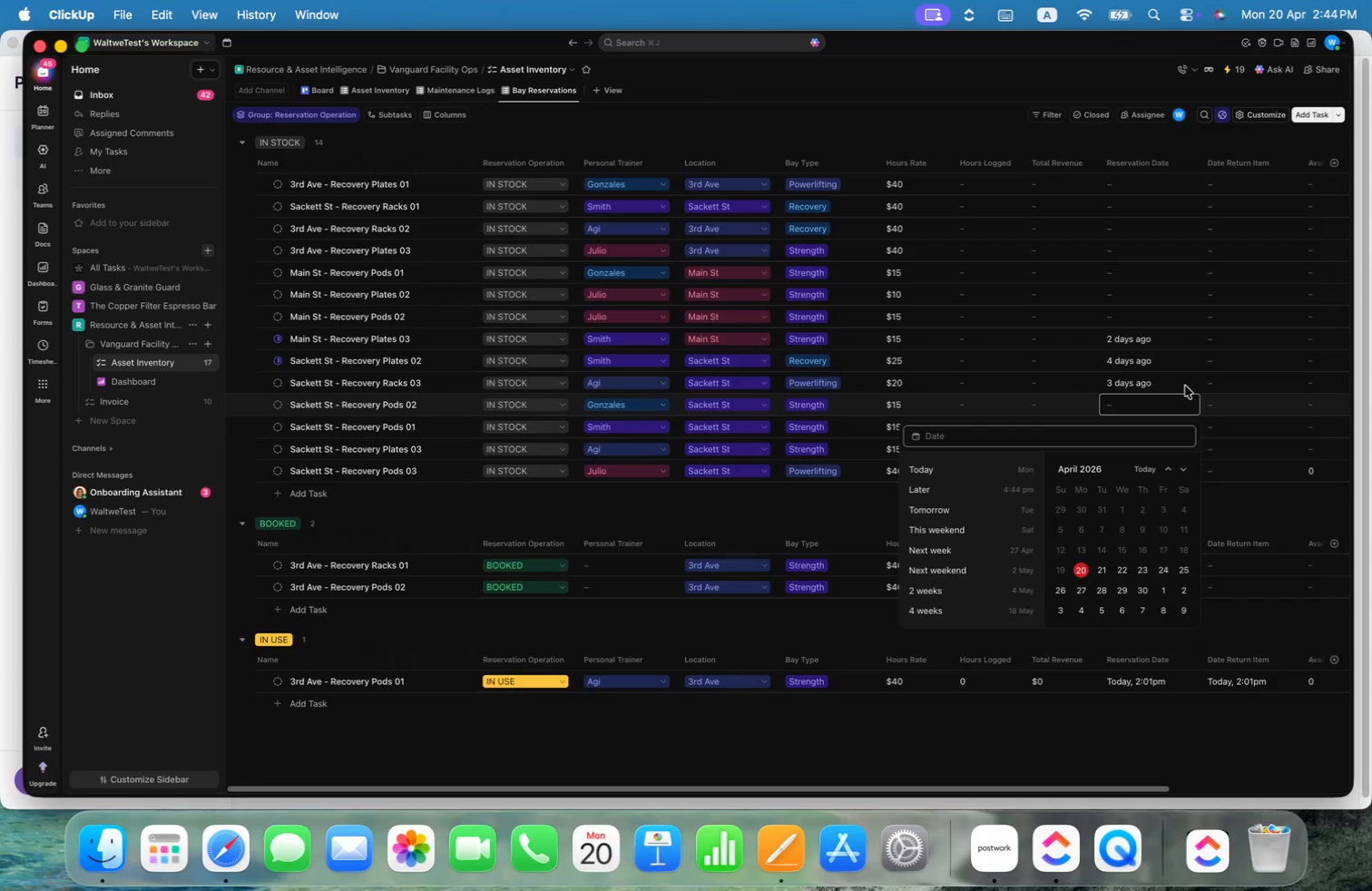 
double_click([1184, 386])
 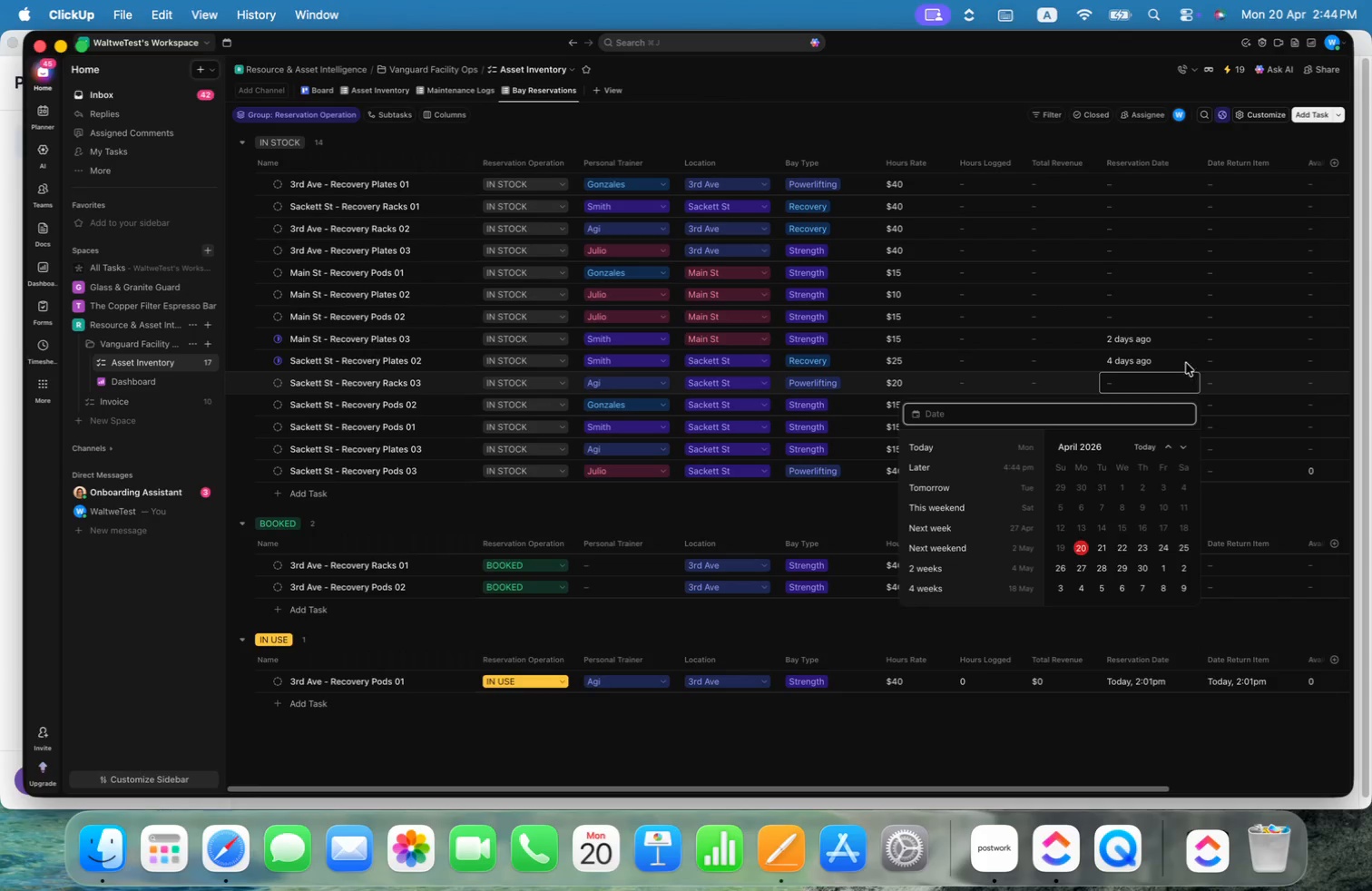 
double_click([1186, 360])
 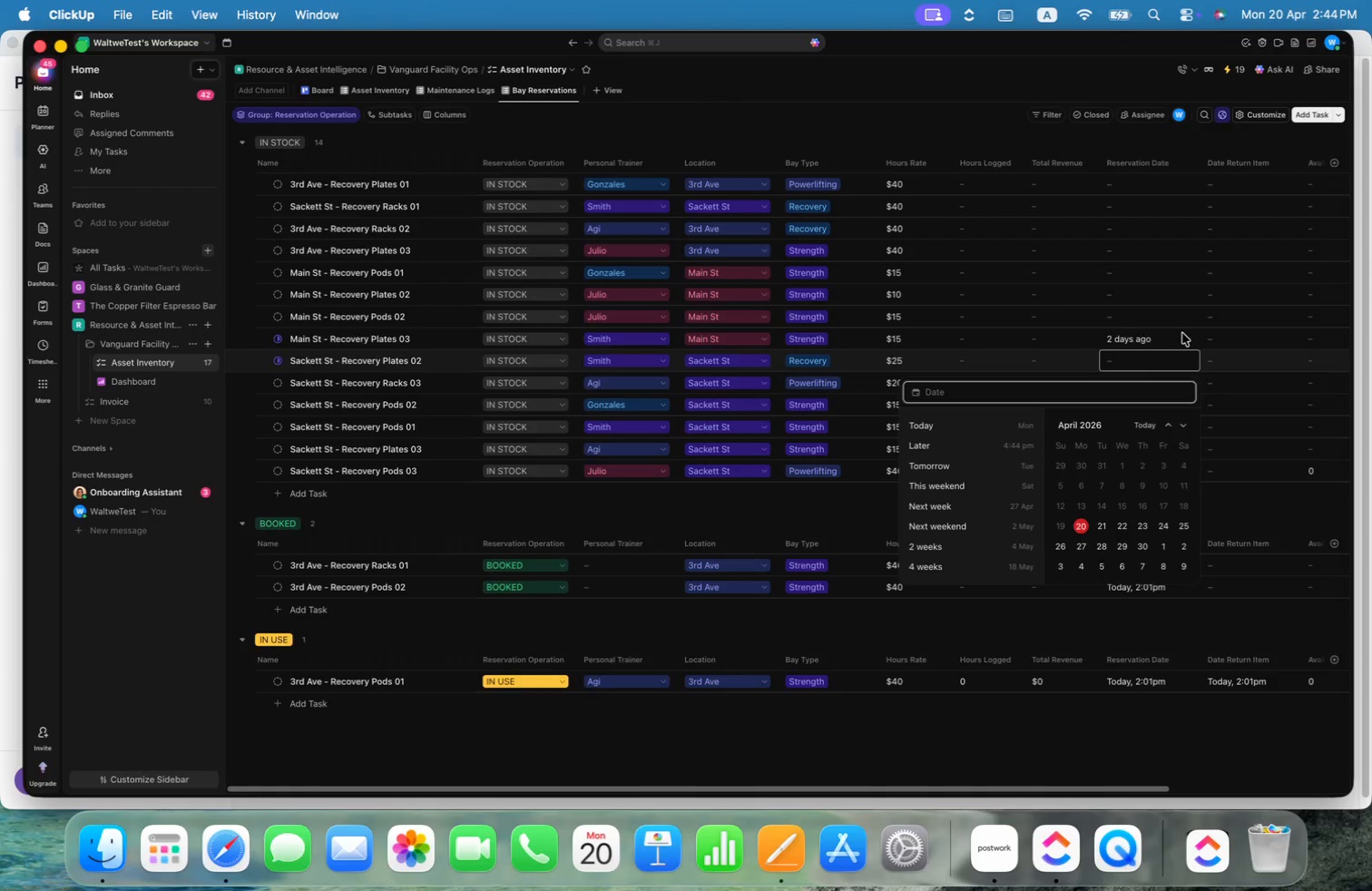 
double_click([1184, 337])
 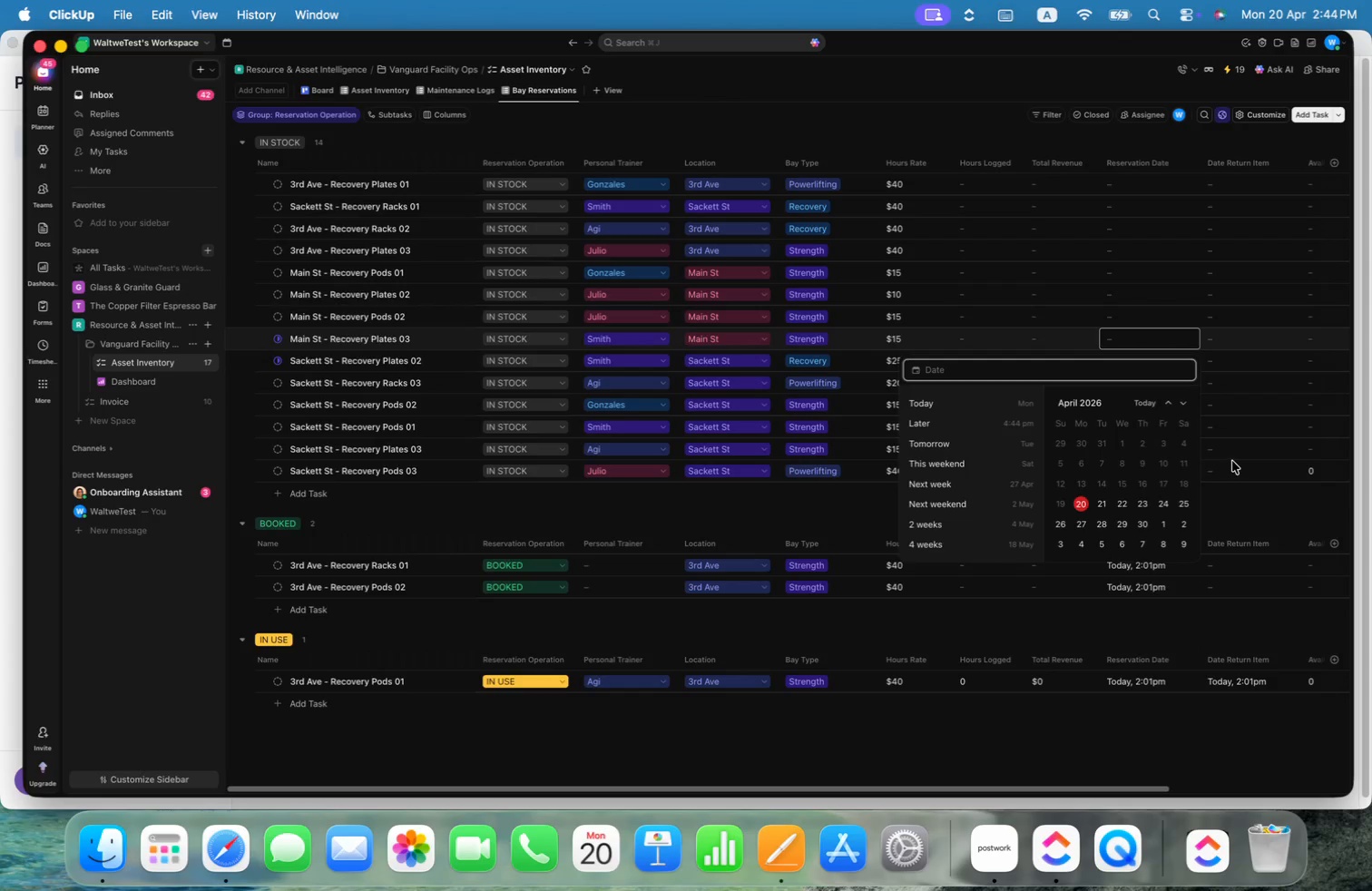 
left_click([1251, 493])
 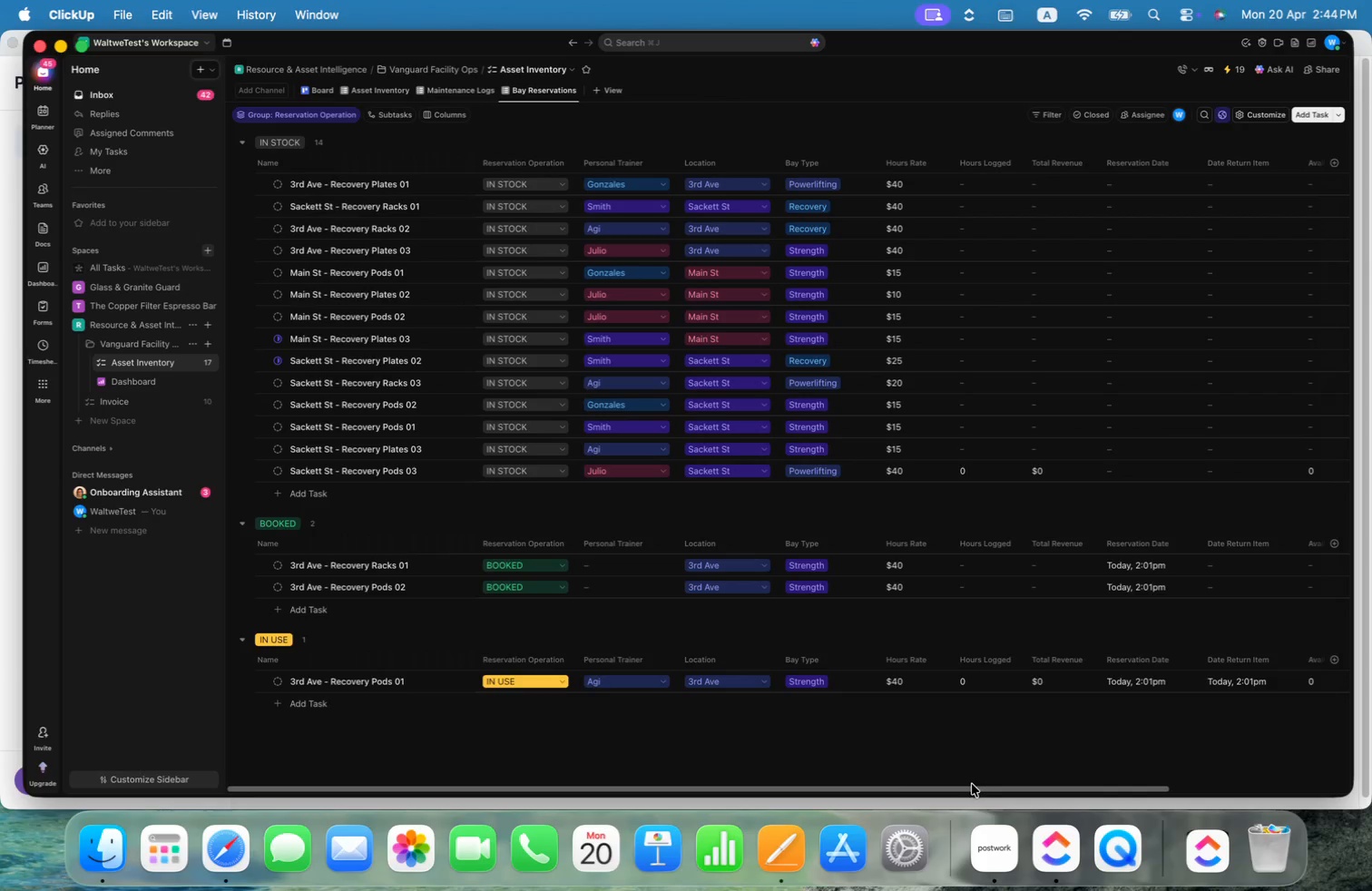 
wait(5.94)
 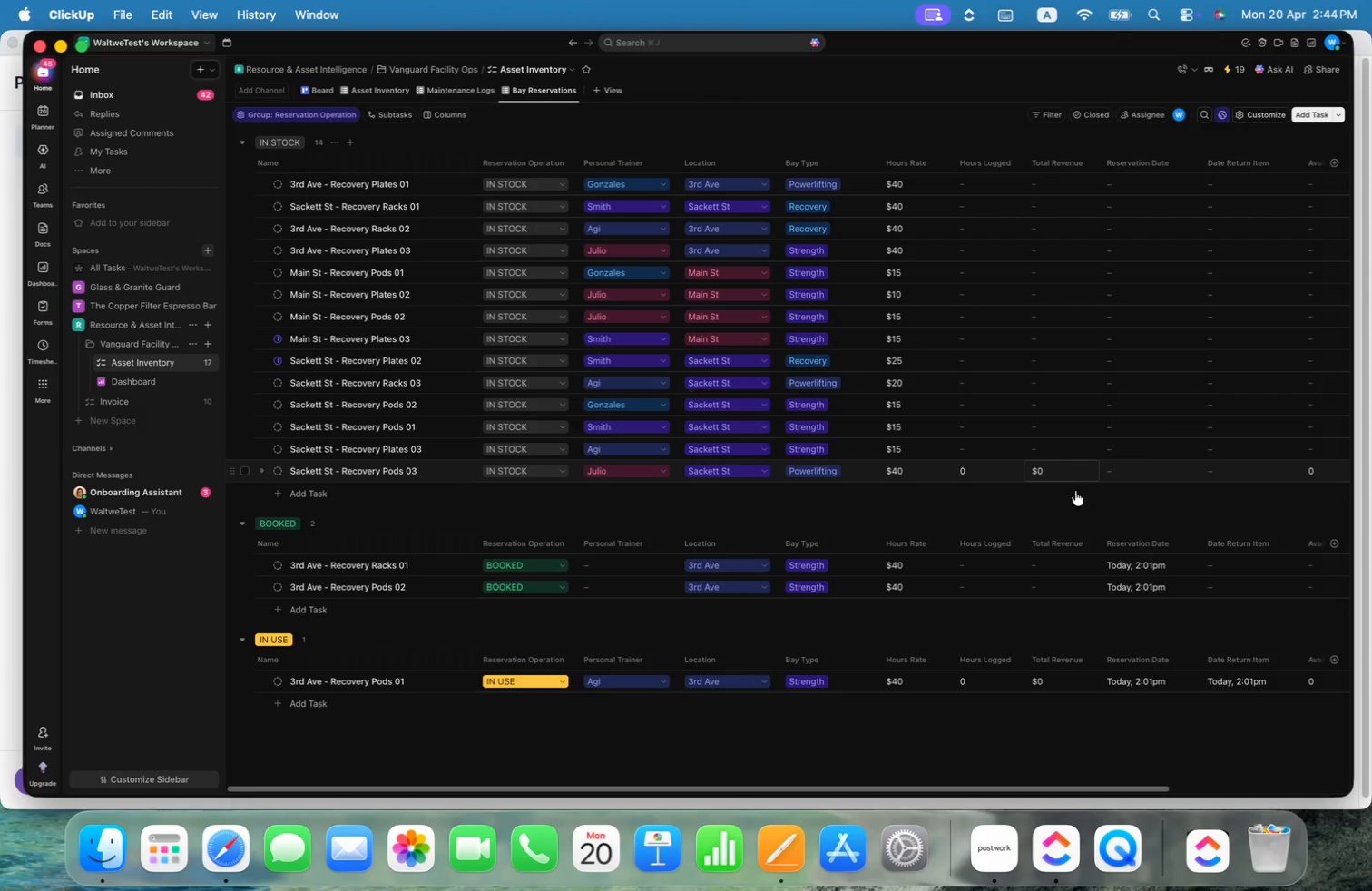 
left_click([464, 90])
 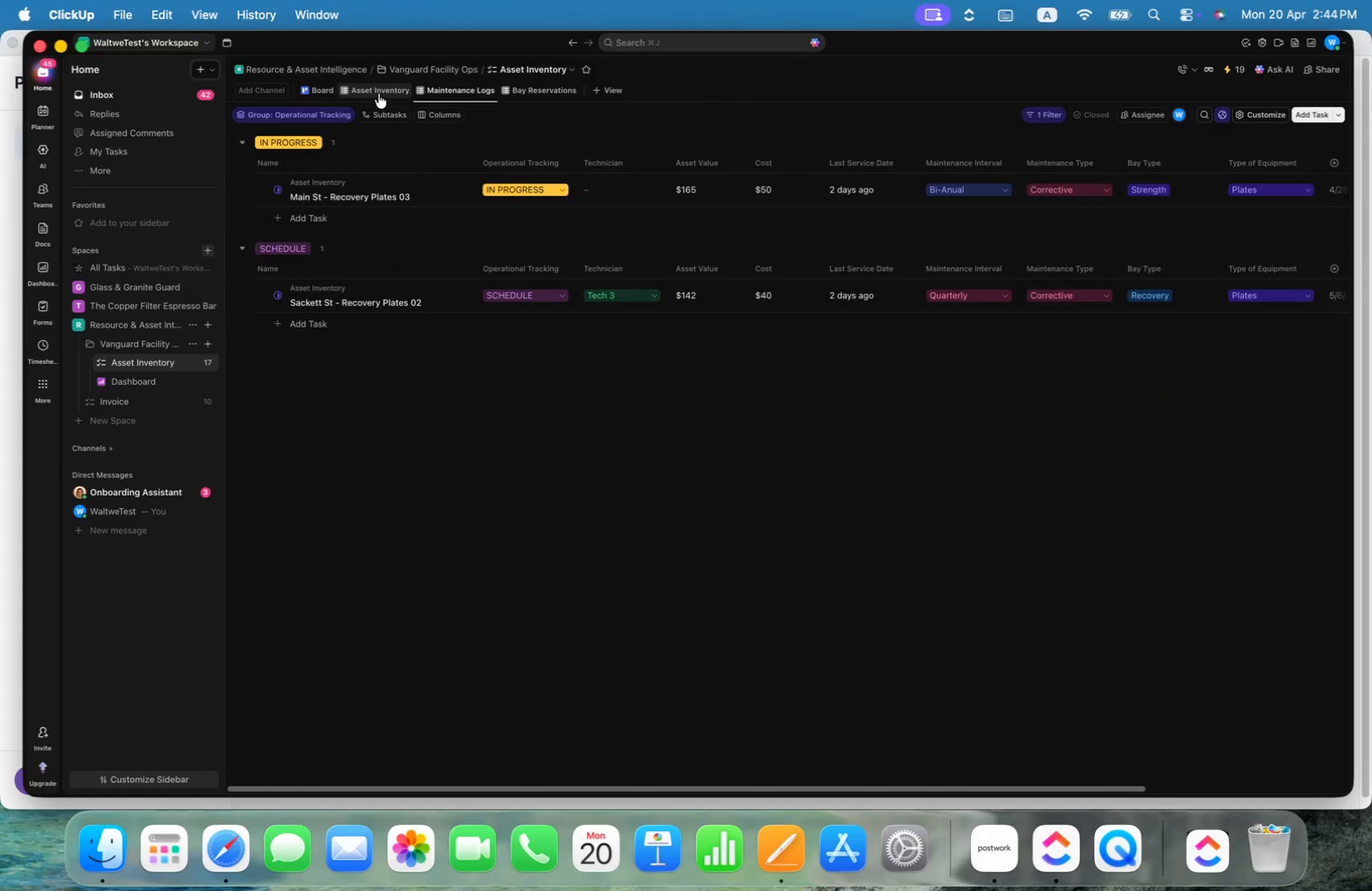 
left_click([378, 93])
 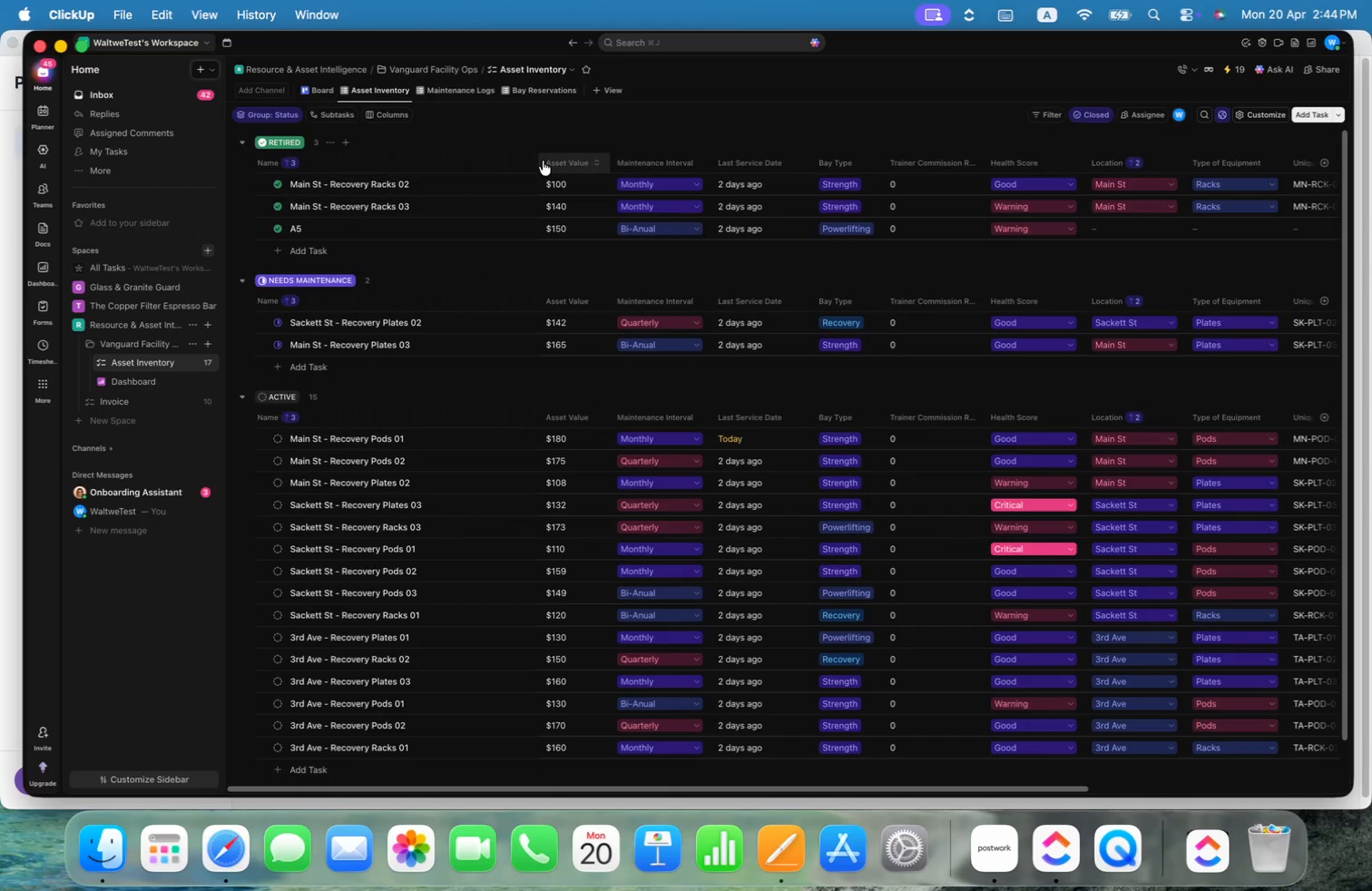 
left_click_drag(start_coordinate=[538, 156], to_coordinate=[449, 158])
 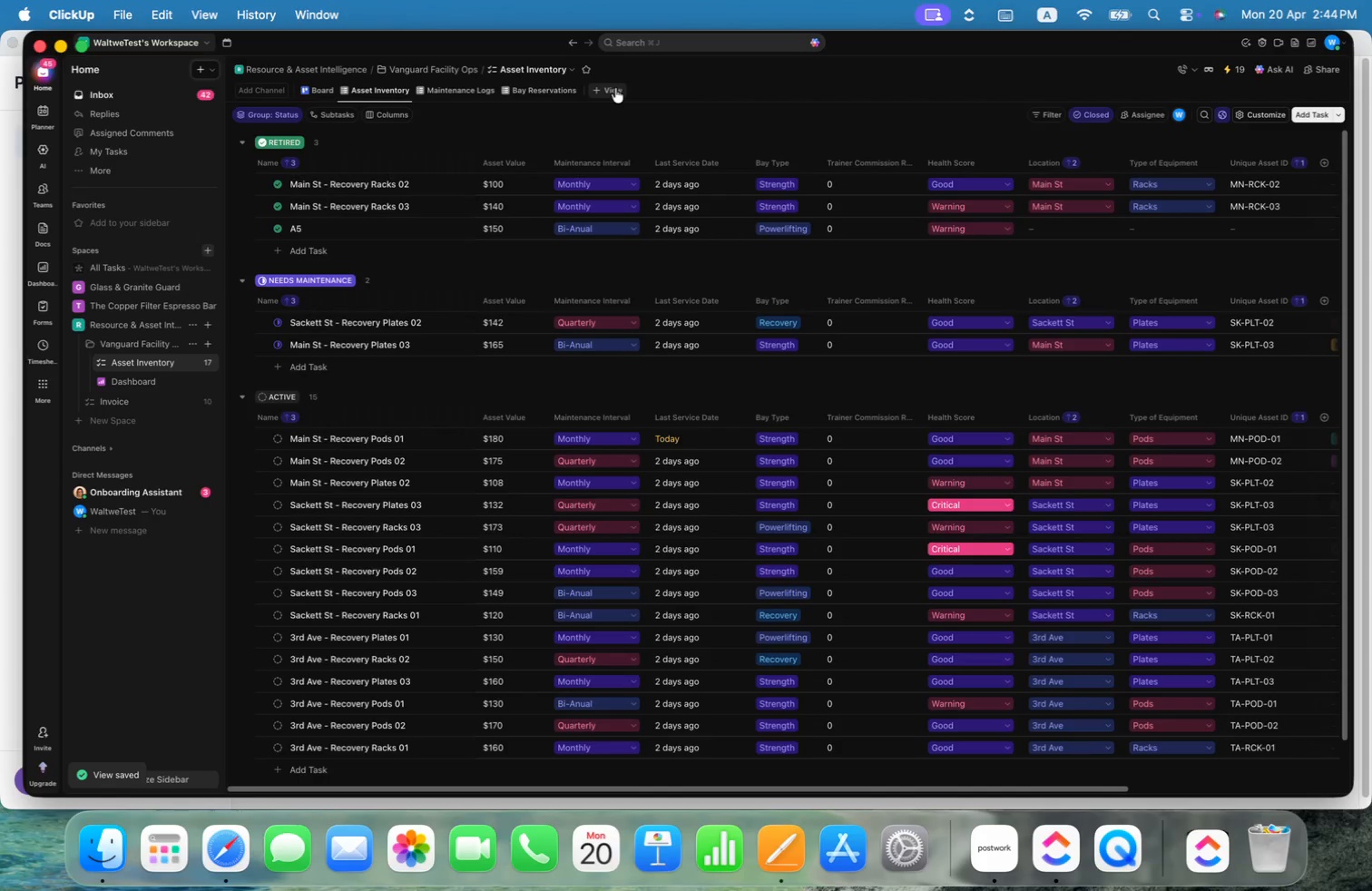 
left_click([315, 90])
 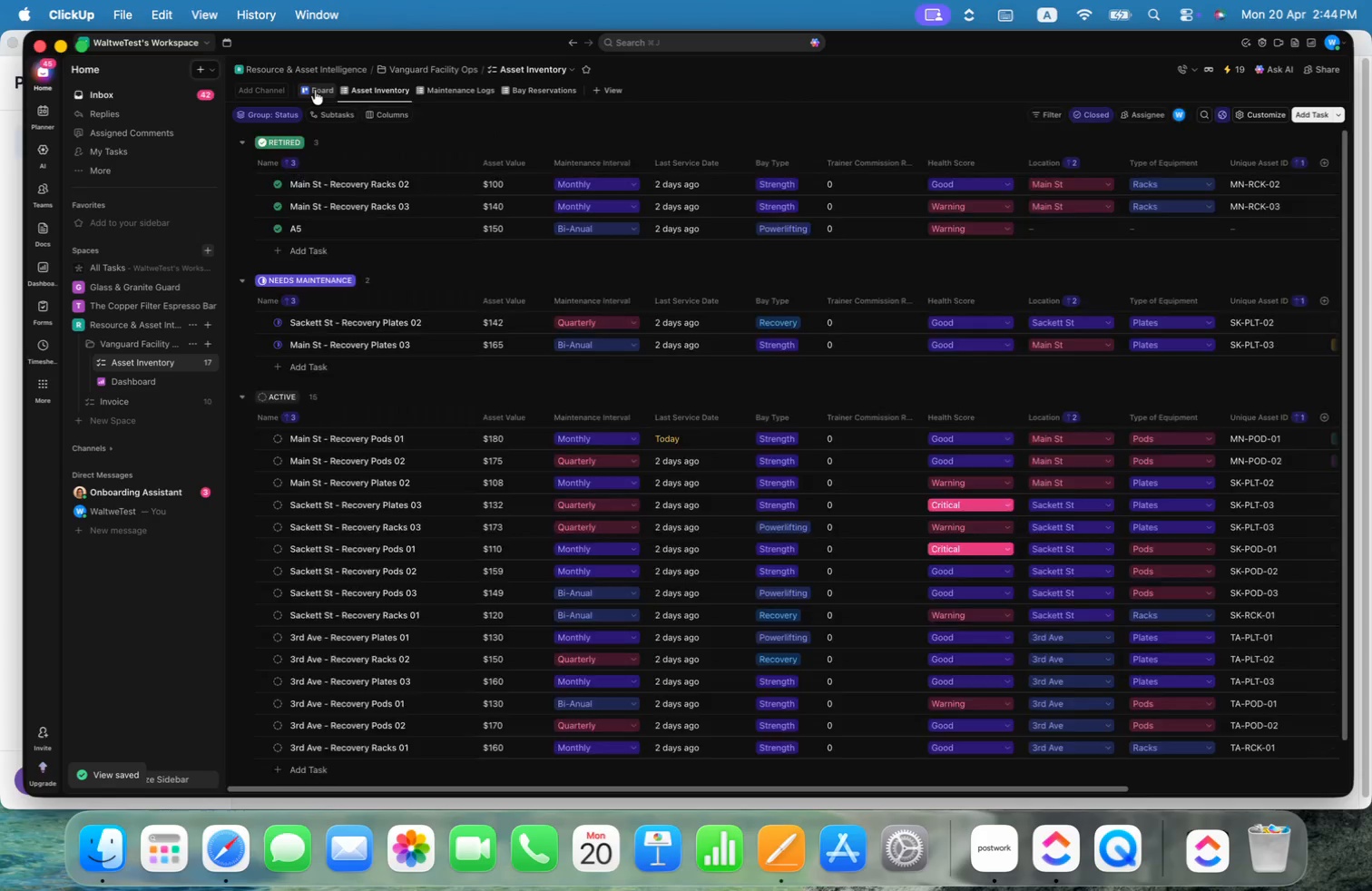 
right_click([315, 90])
 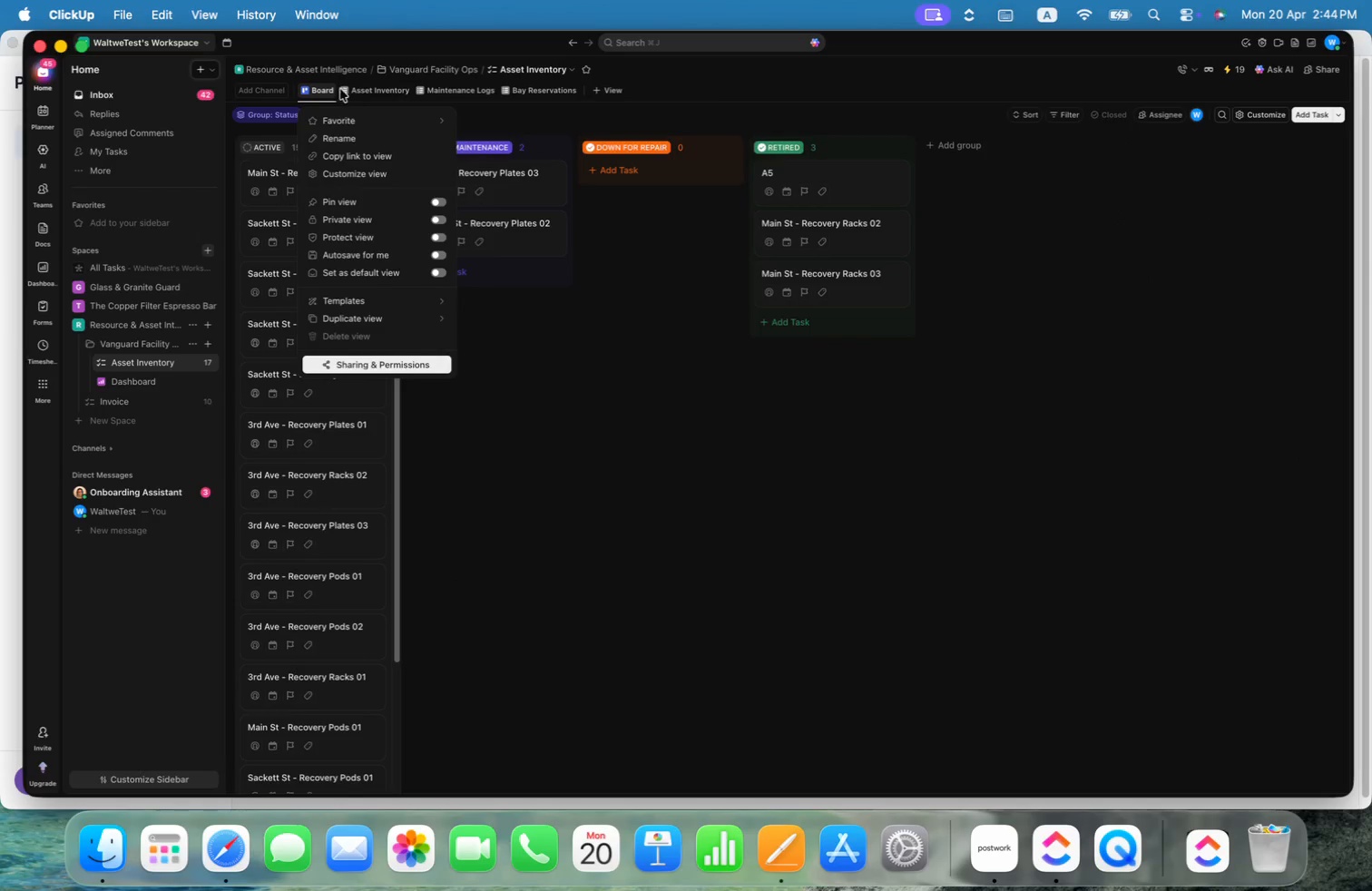 
left_click_drag(start_coordinate=[321, 88], to_coordinate=[651, 92])
 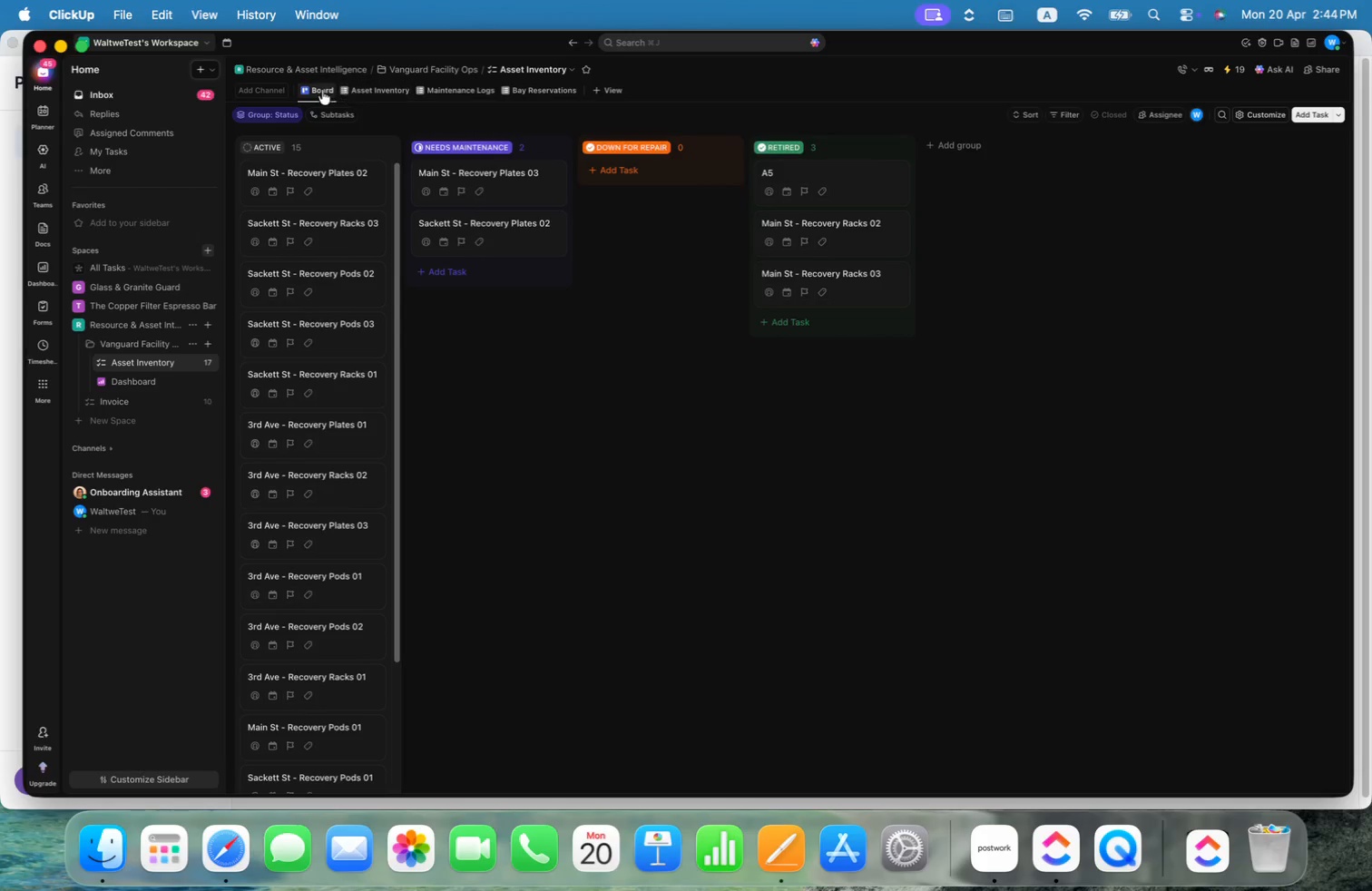 
left_click_drag(start_coordinate=[322, 90], to_coordinate=[588, 87])
 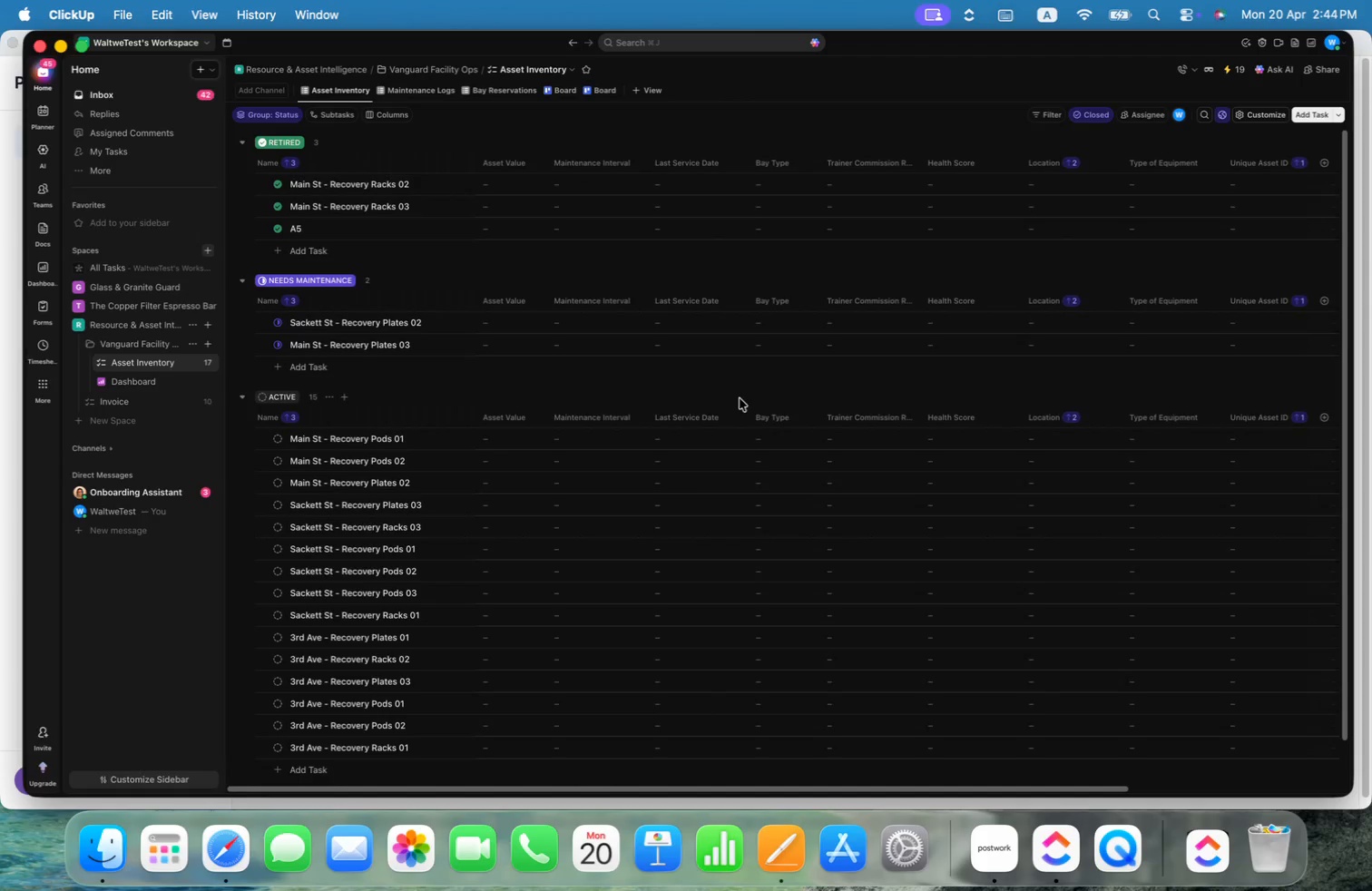 
key(Meta+CommandLeft)
 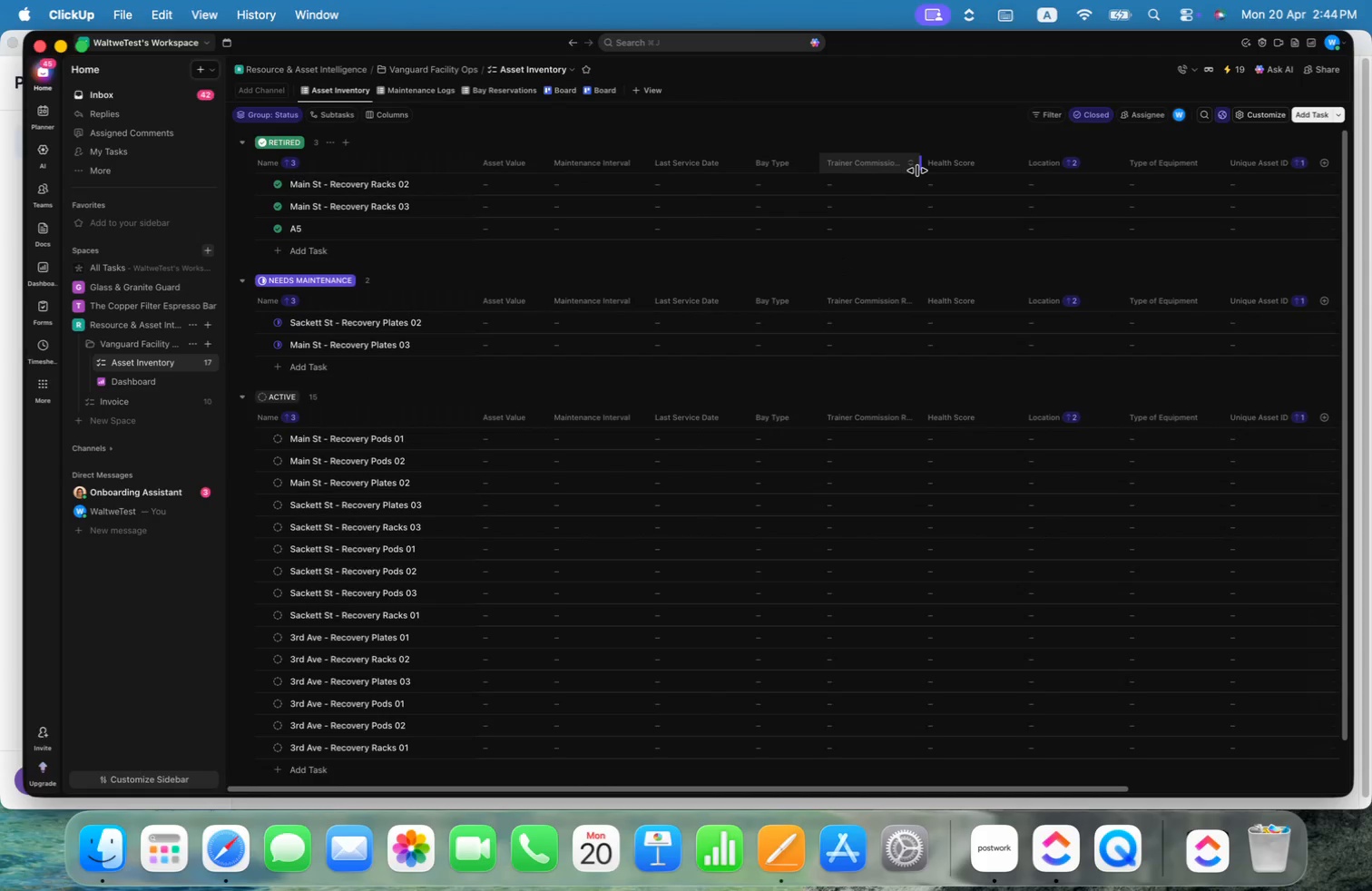 
key(Meta+Tab)